 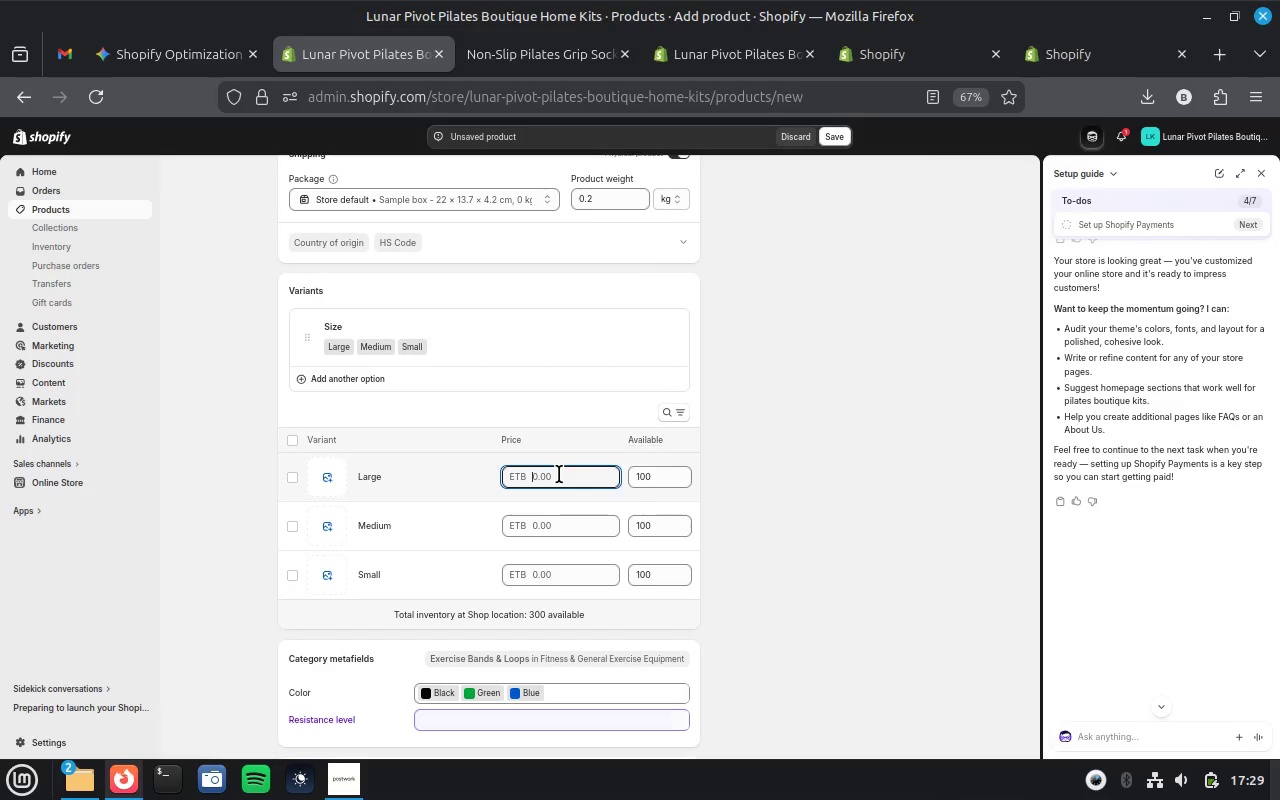 
type(199)
 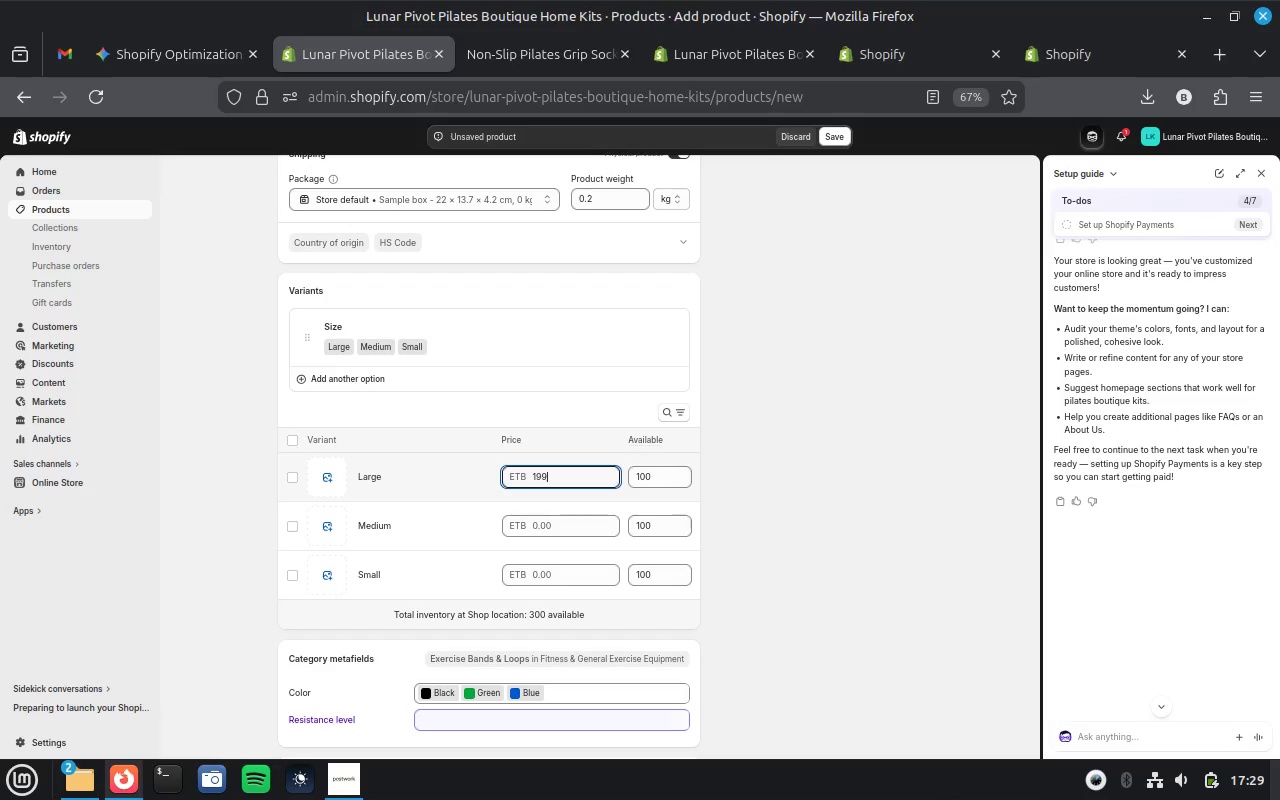 
wait(6.48)
 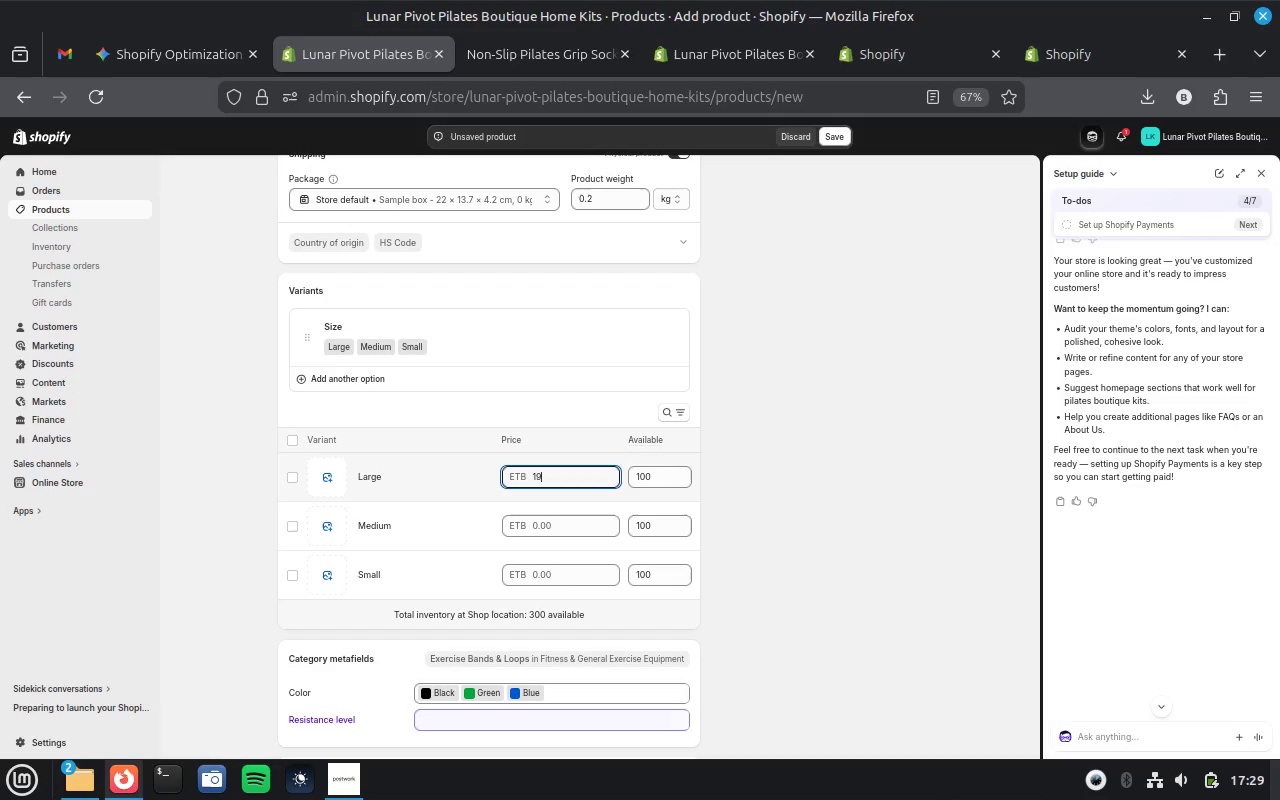 
key(Backspace)
key(Backspace)
type(00)
 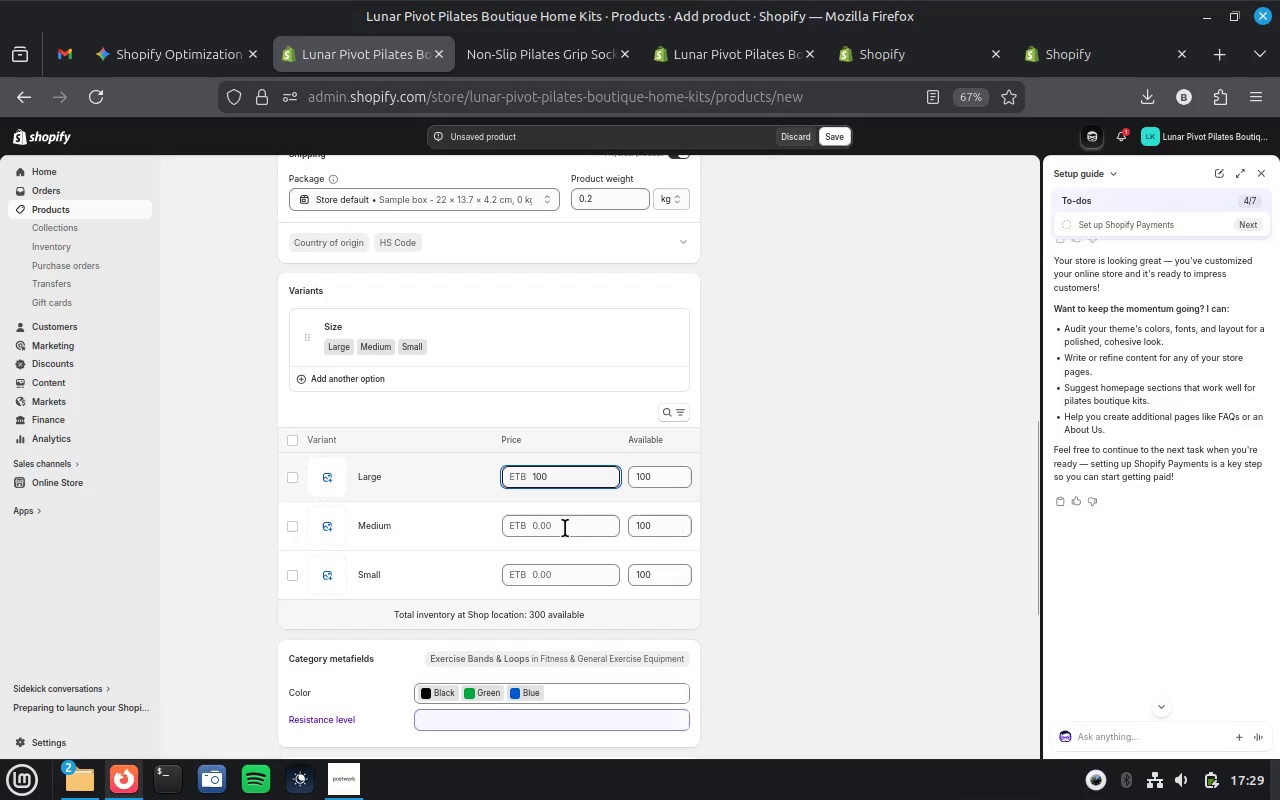 
left_click([556, 529])
 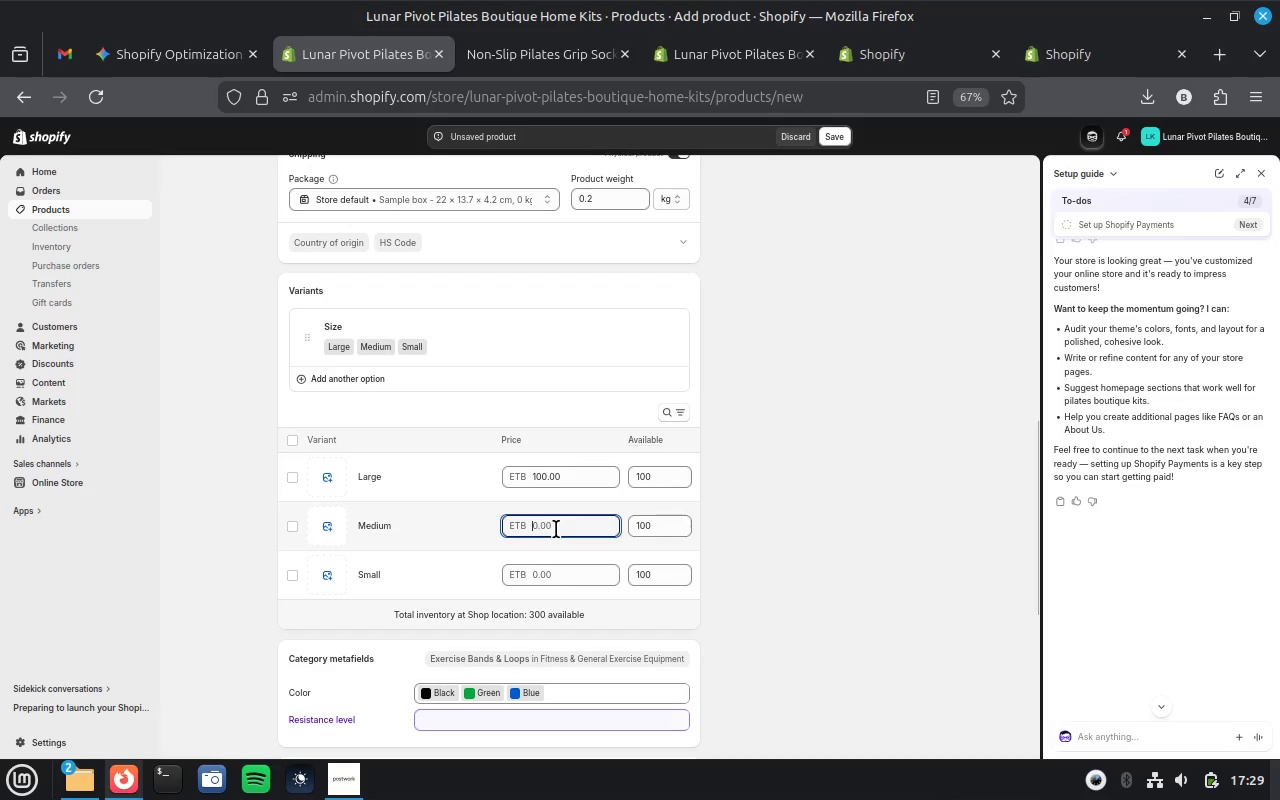 
type(90)
 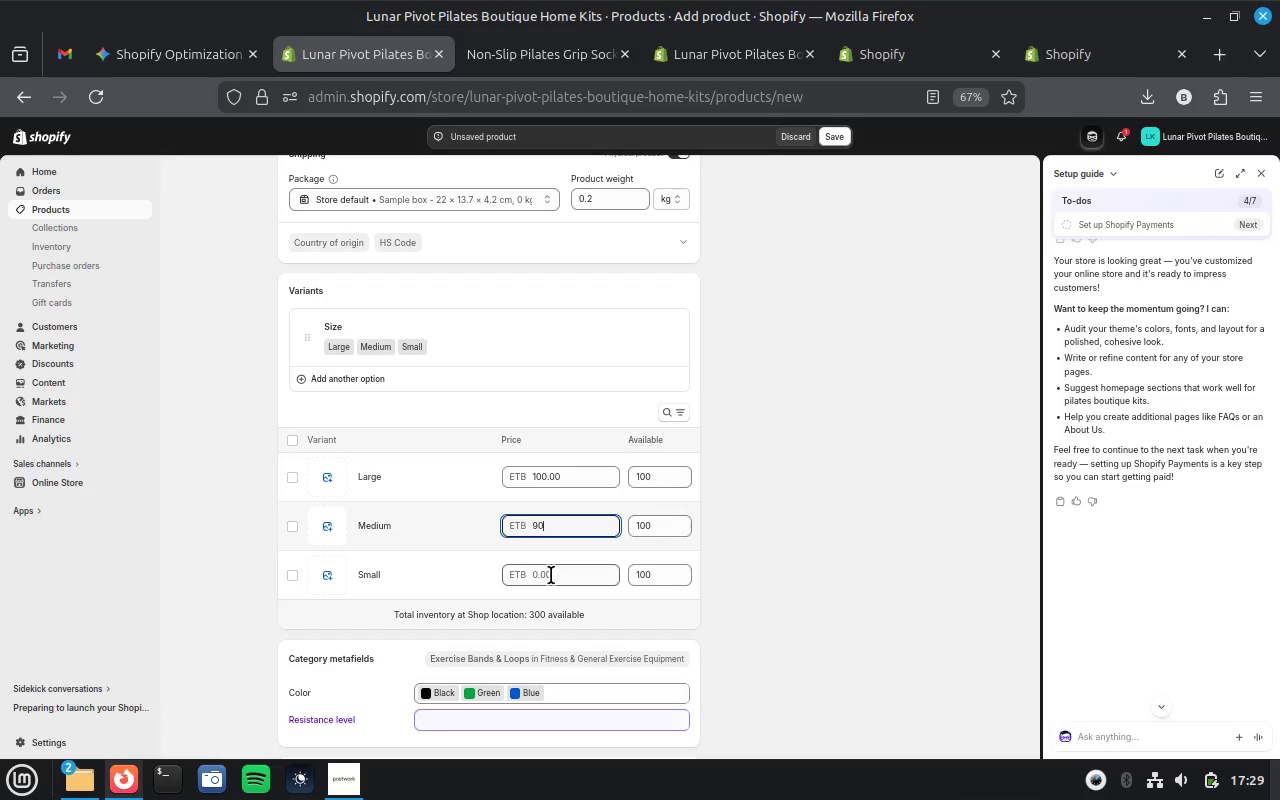 
left_click([551, 575])
 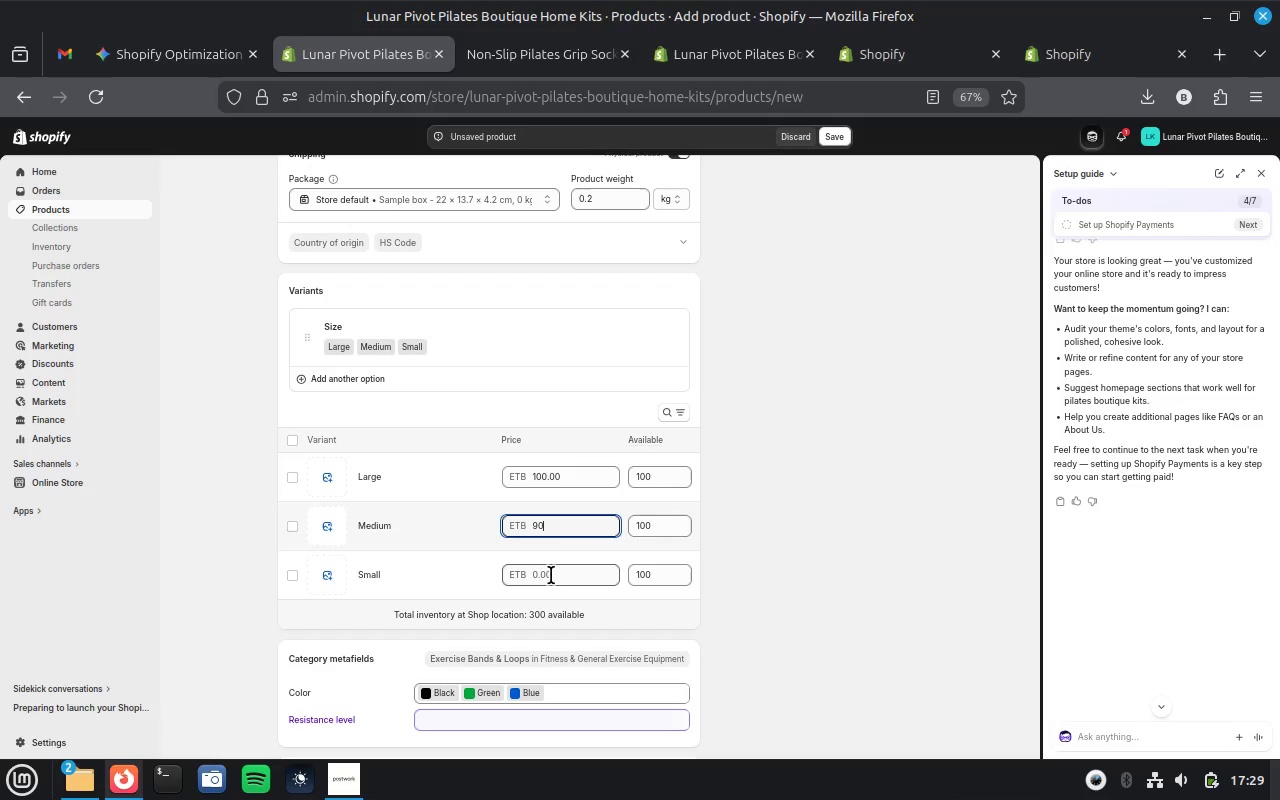 
double_click([551, 575])
 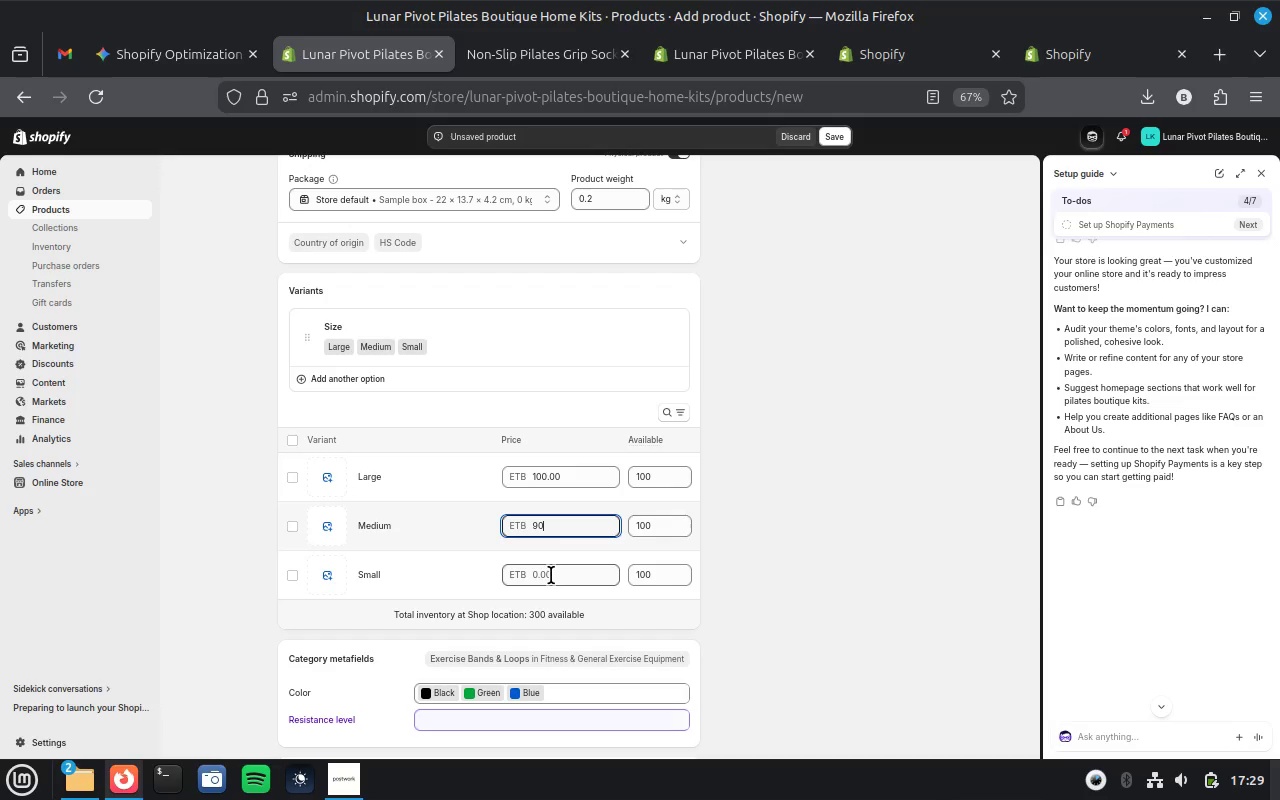 
key(8)
 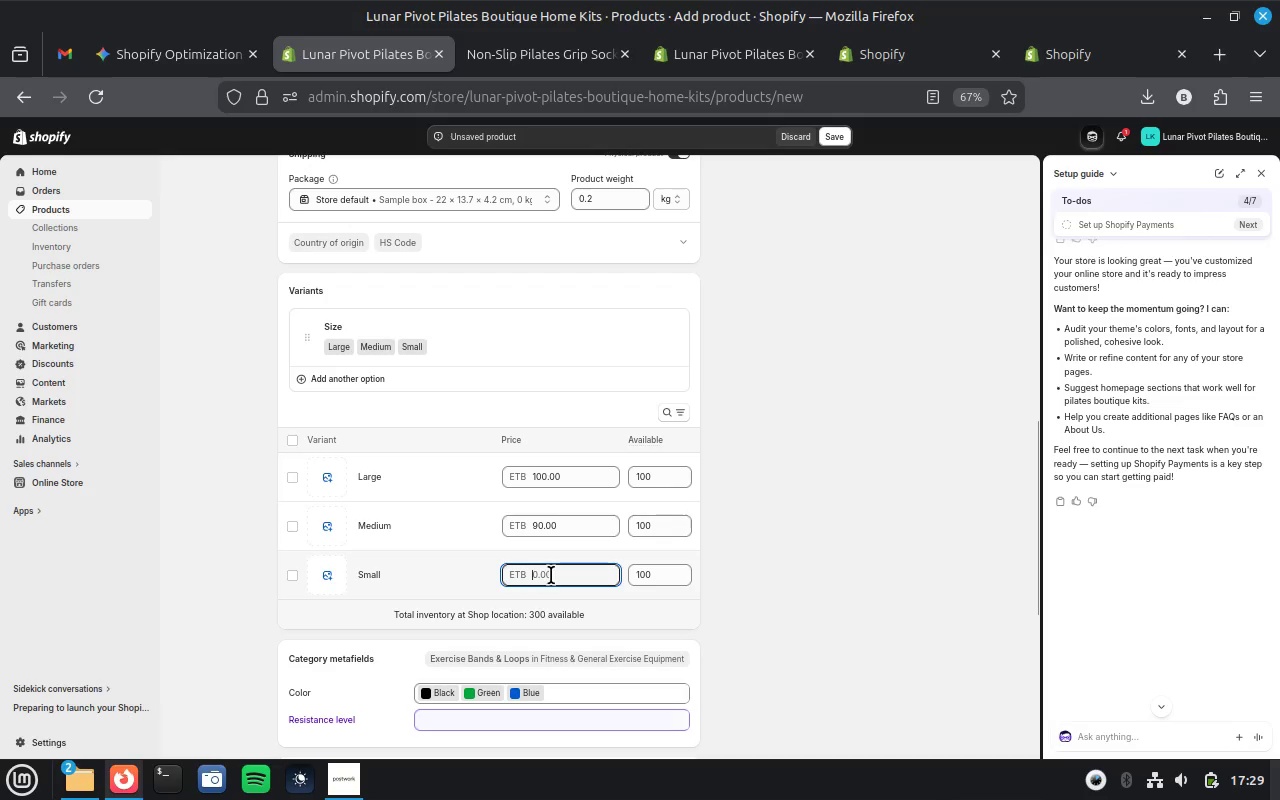 
key(0)
 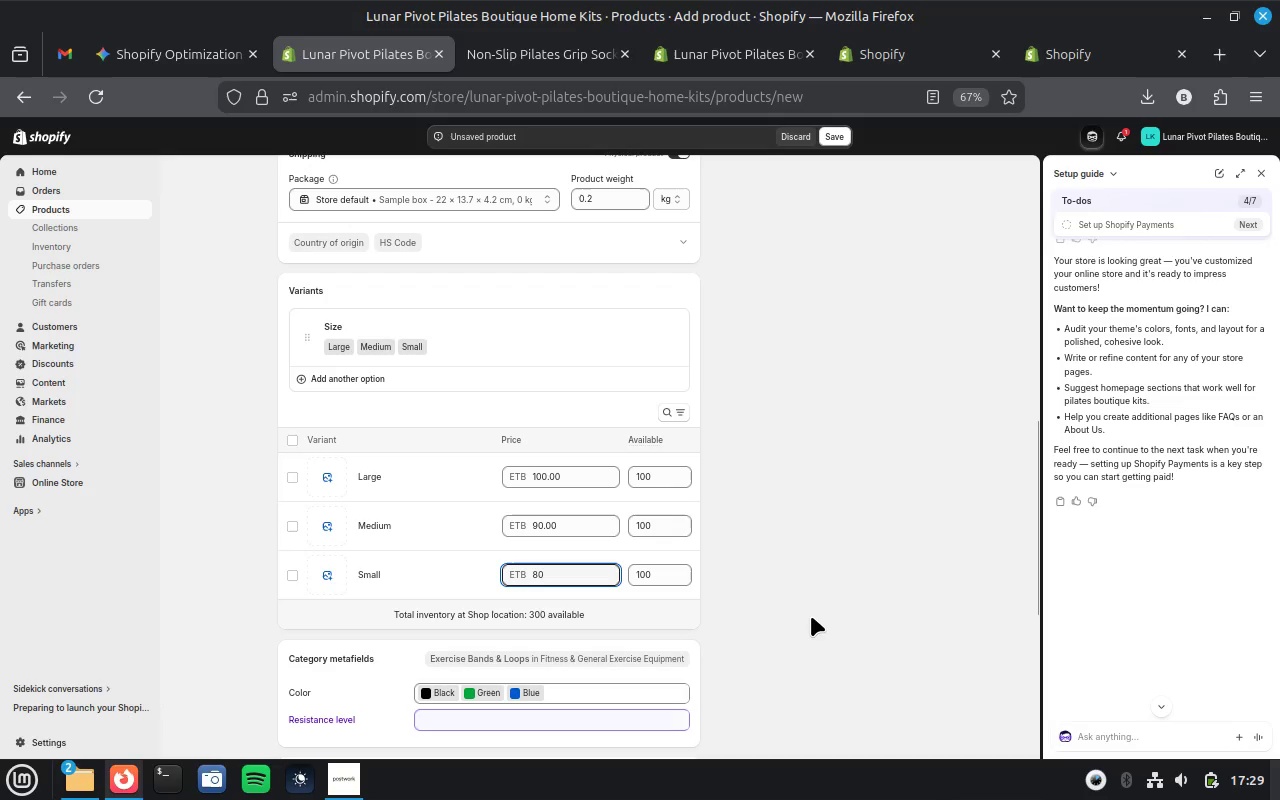 
left_click([811, 616])
 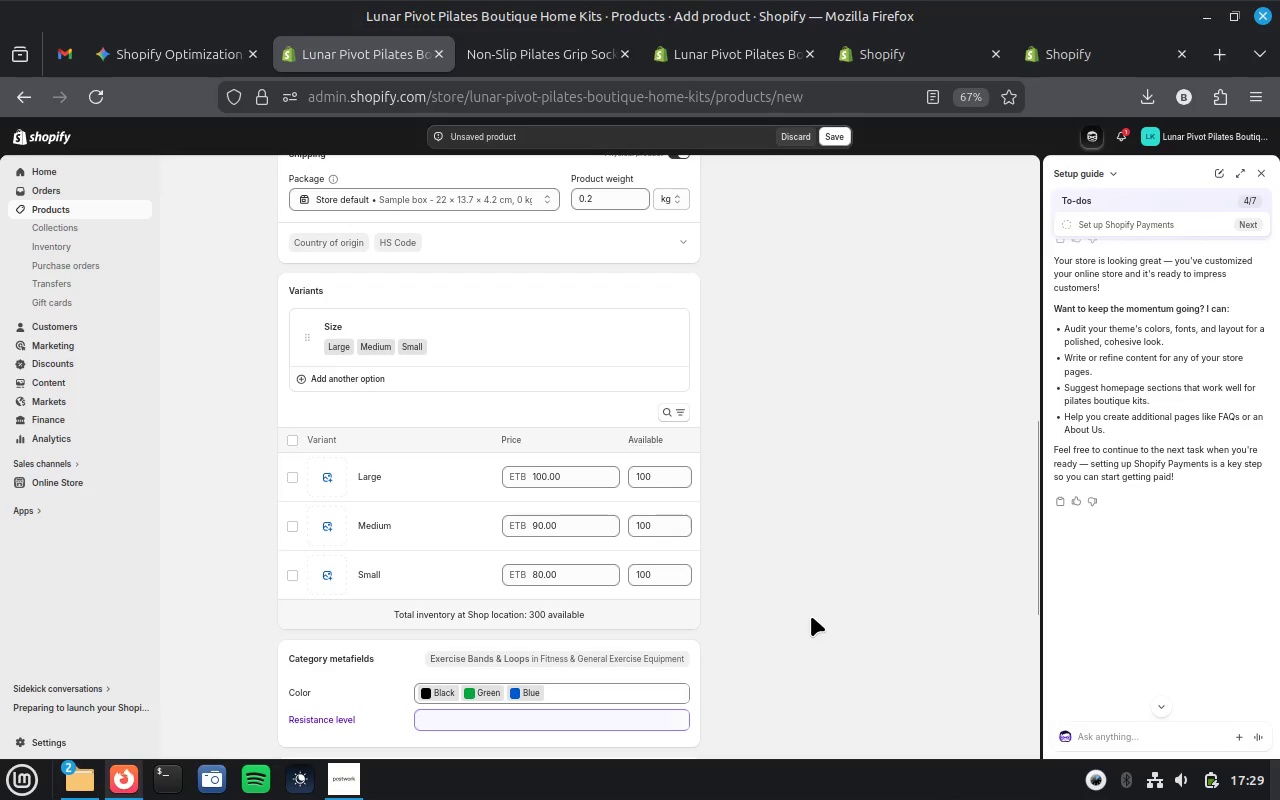 
scroll: coordinate [811, 616], scroll_direction: down, amount: 10.0
 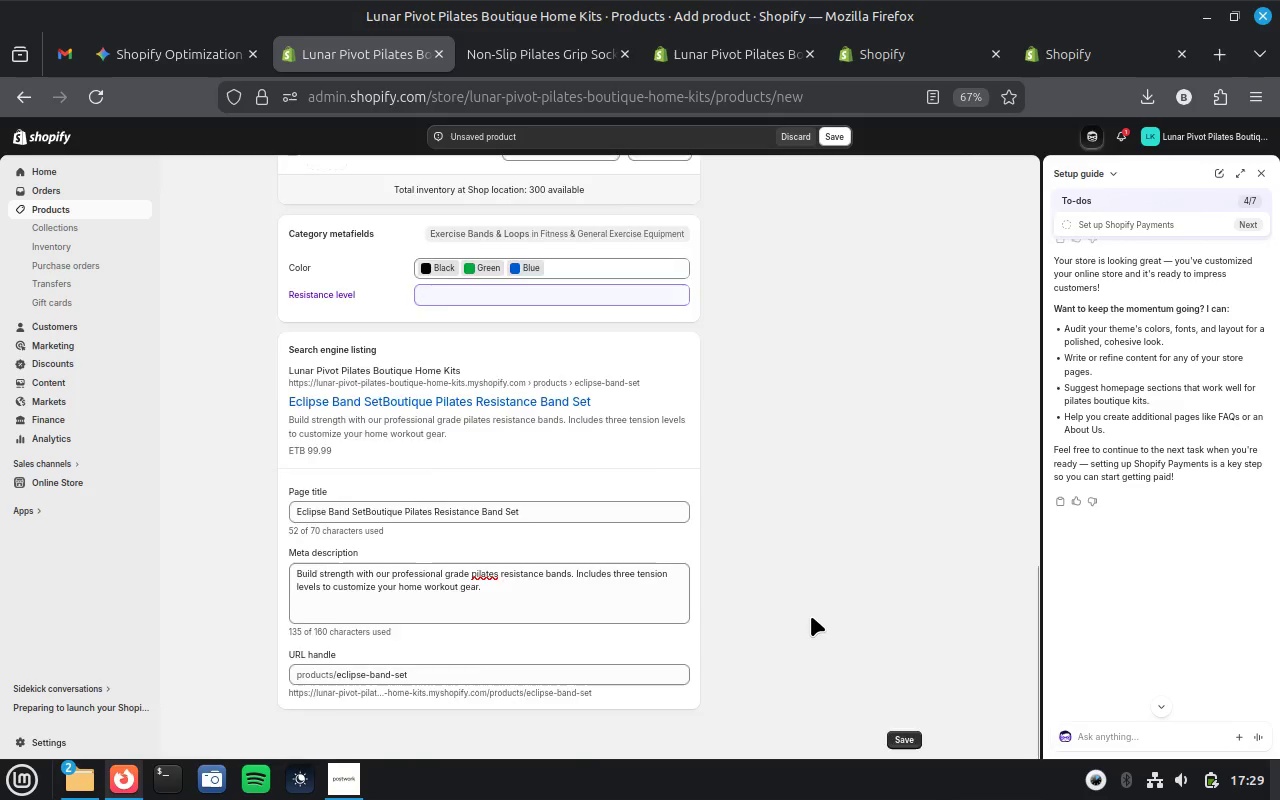 
scroll: coordinate [811, 616], scroll_direction: up, amount: 23.0
 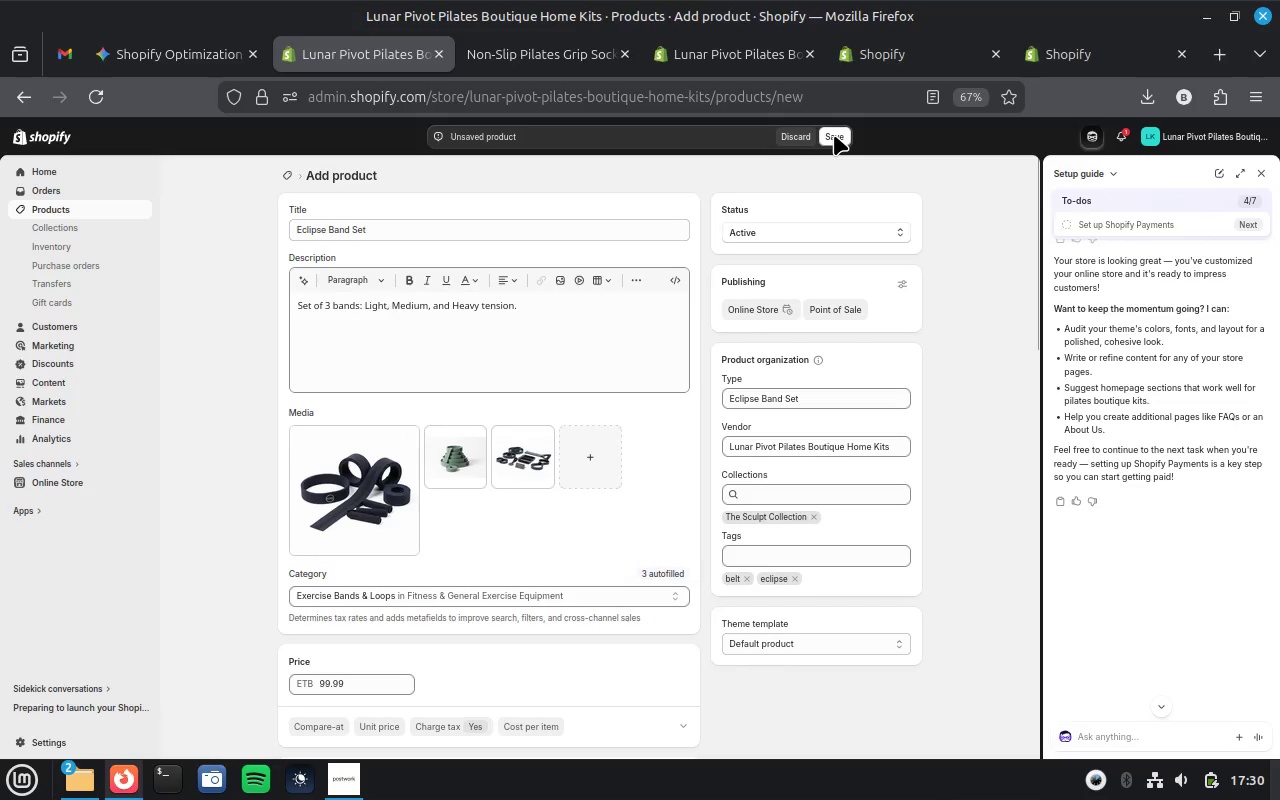 
wait(5.98)
 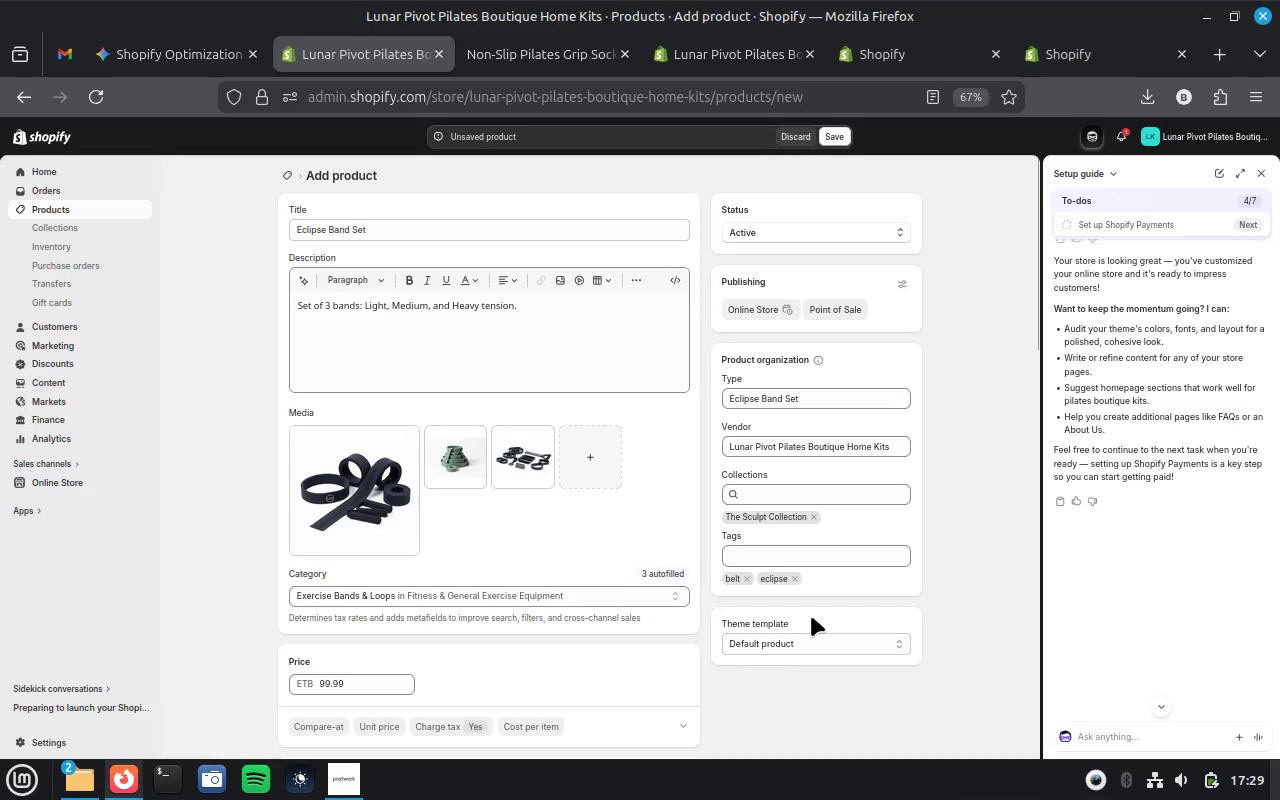 
left_click([834, 135])
 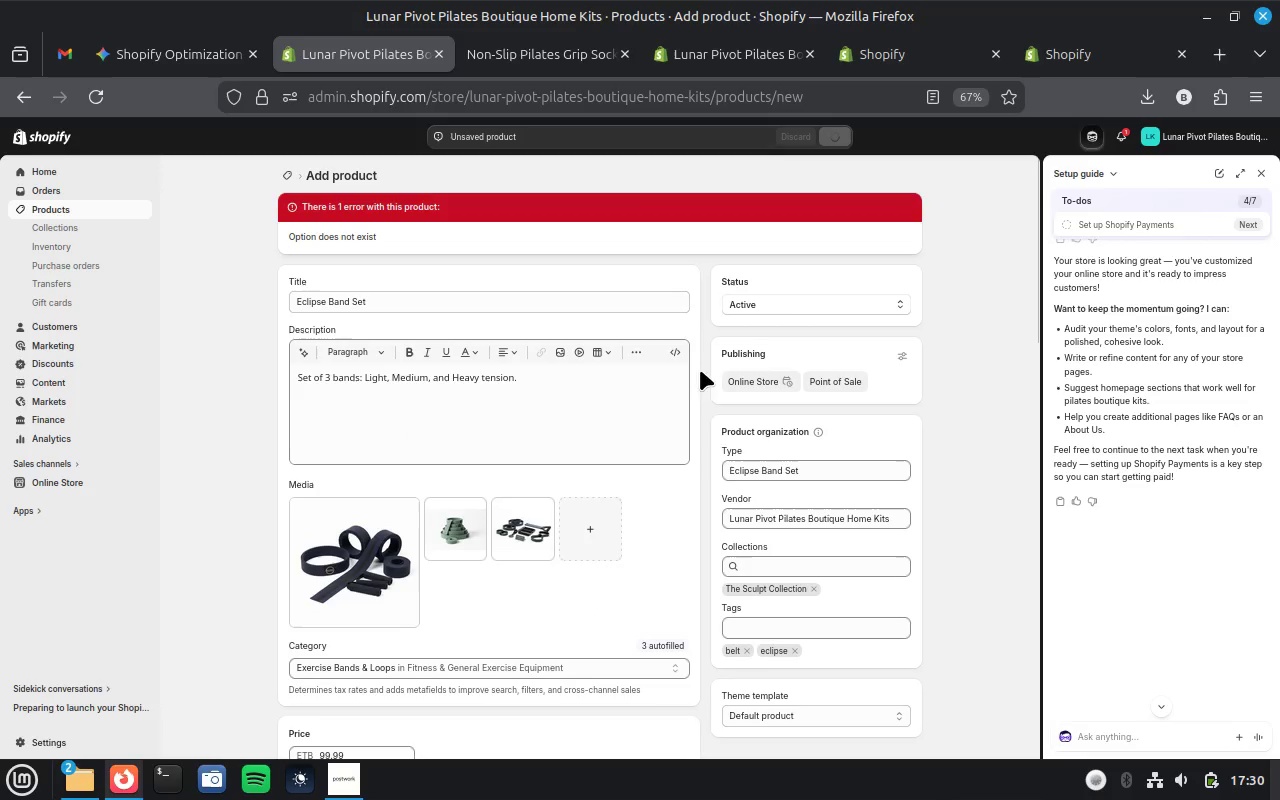 
wait(18.71)
 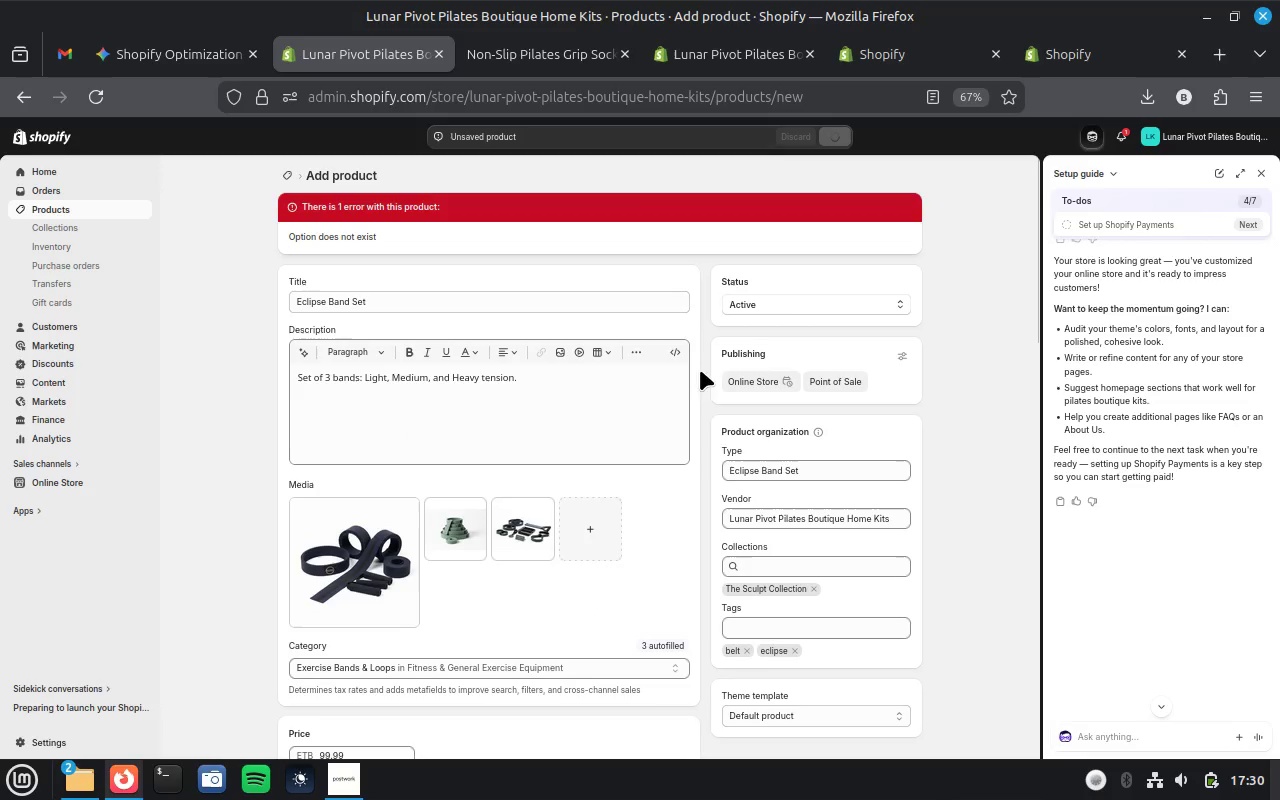 
scroll: coordinate [616, 431], scroll_direction: down, amount: 12.0
 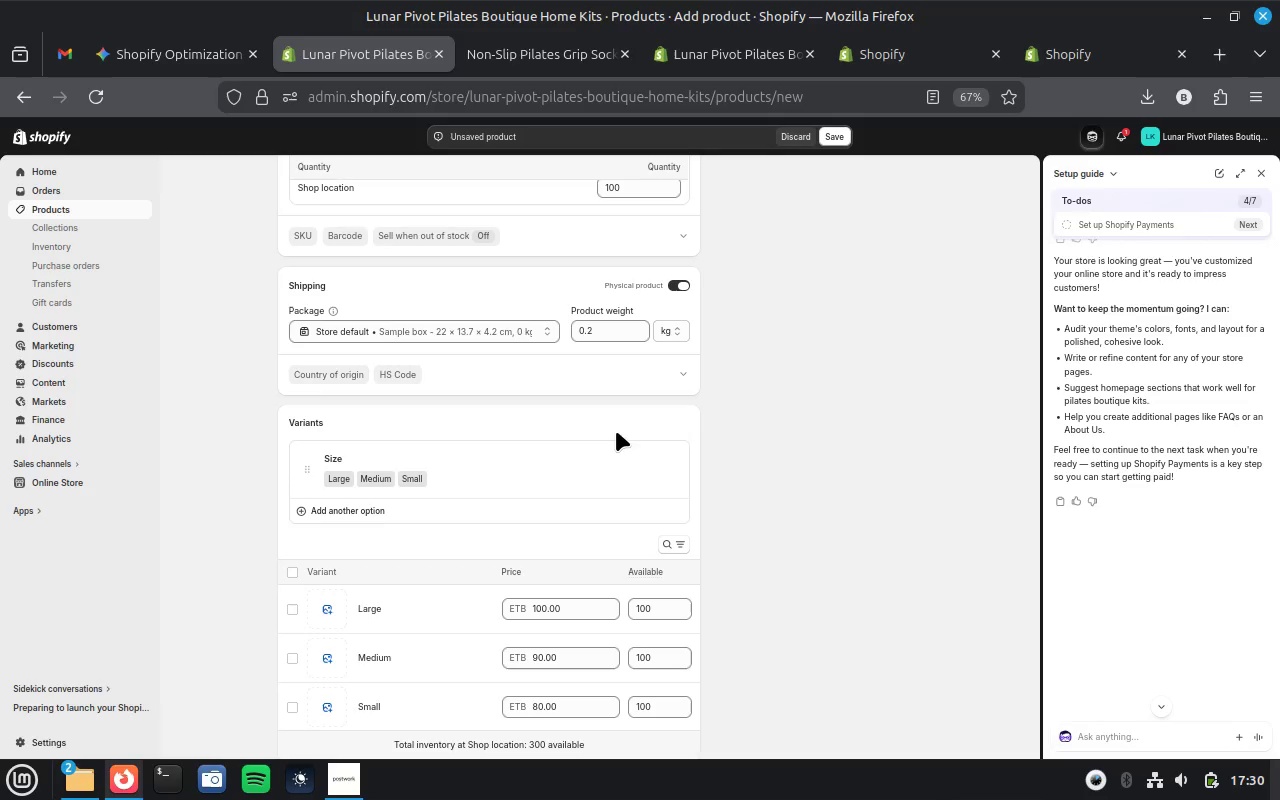 
wait(9.15)
 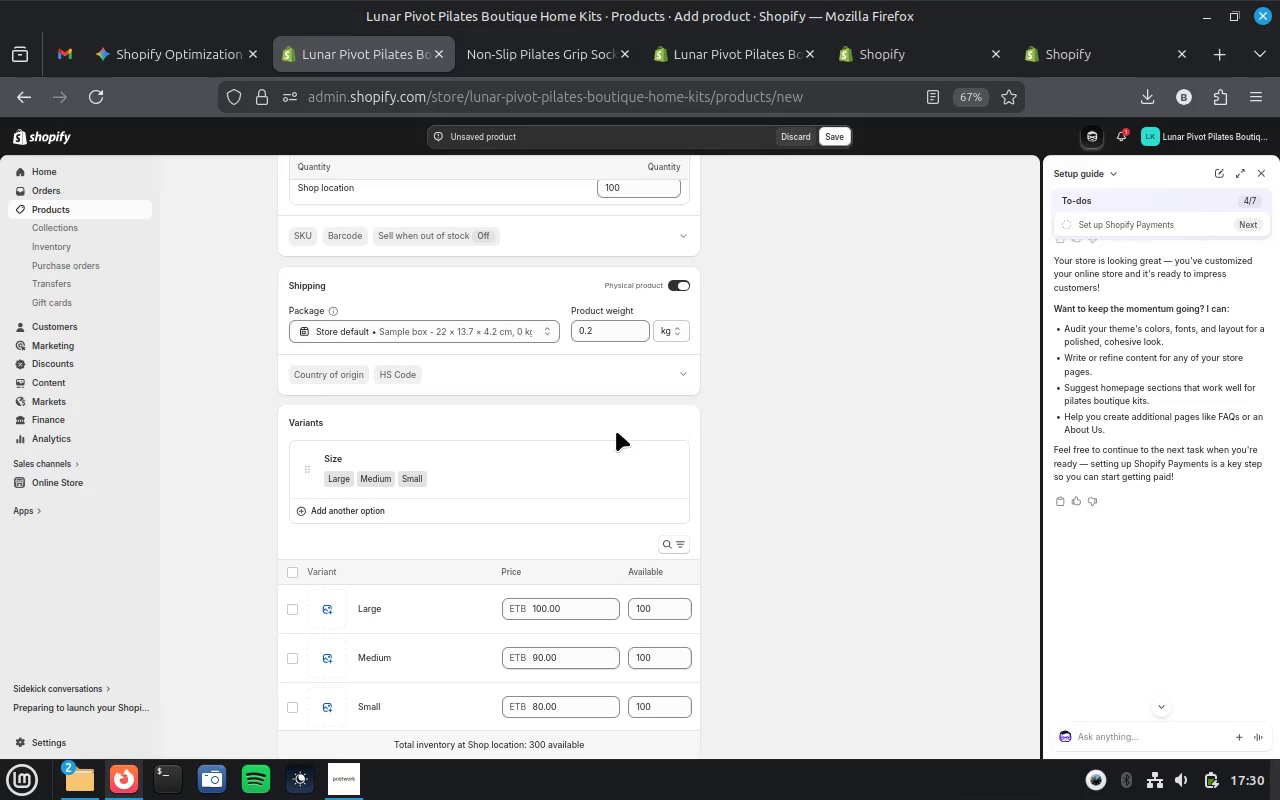 
scroll: coordinate [800, 476], scroll_direction: down, amount: 4.0
 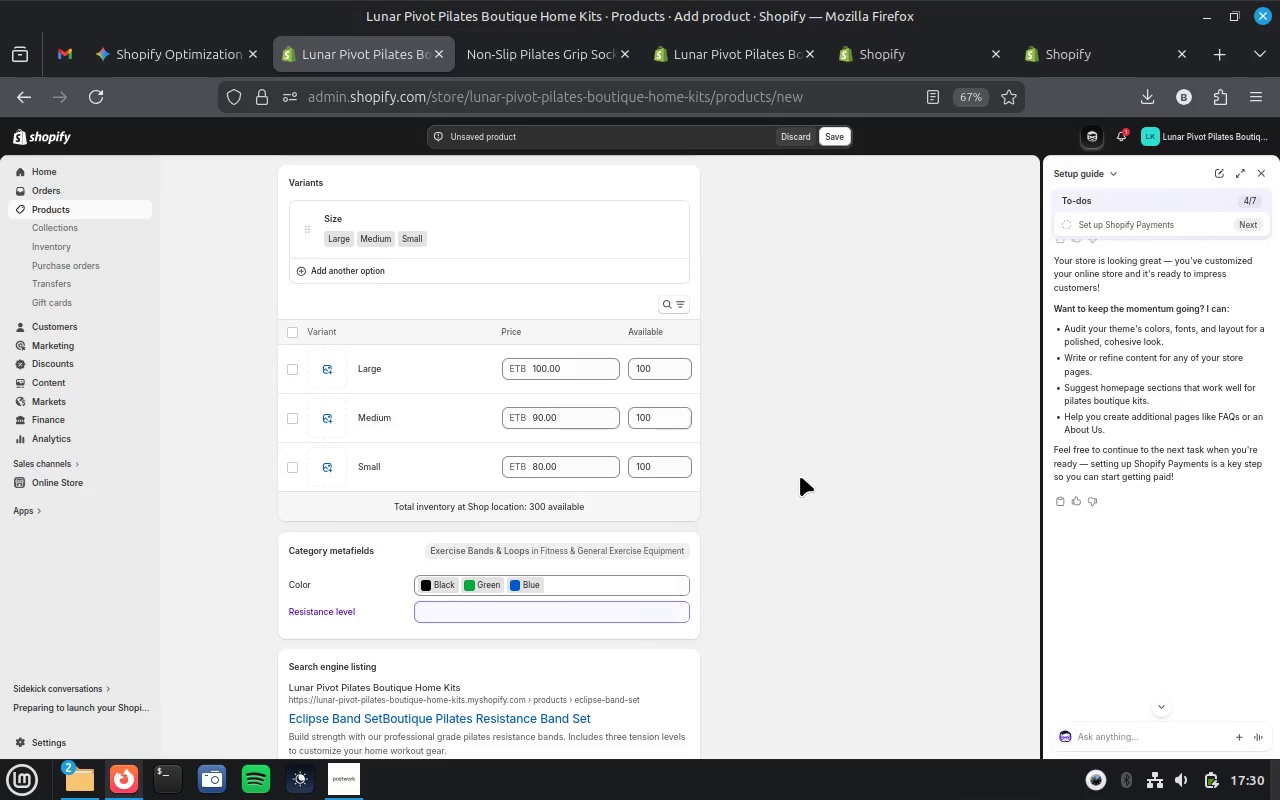 
scroll: coordinate [800, 476], scroll_direction: up, amount: 7.0
 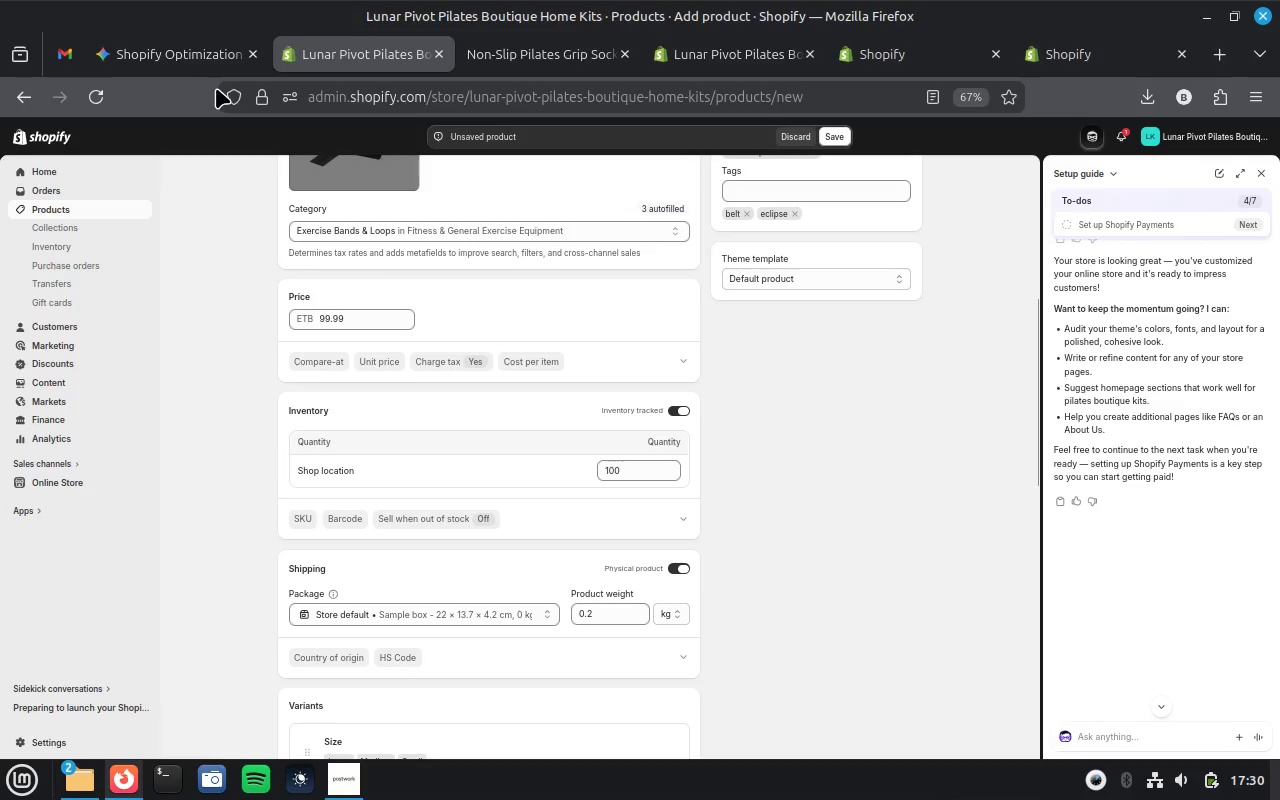 
left_click([180, 54])
 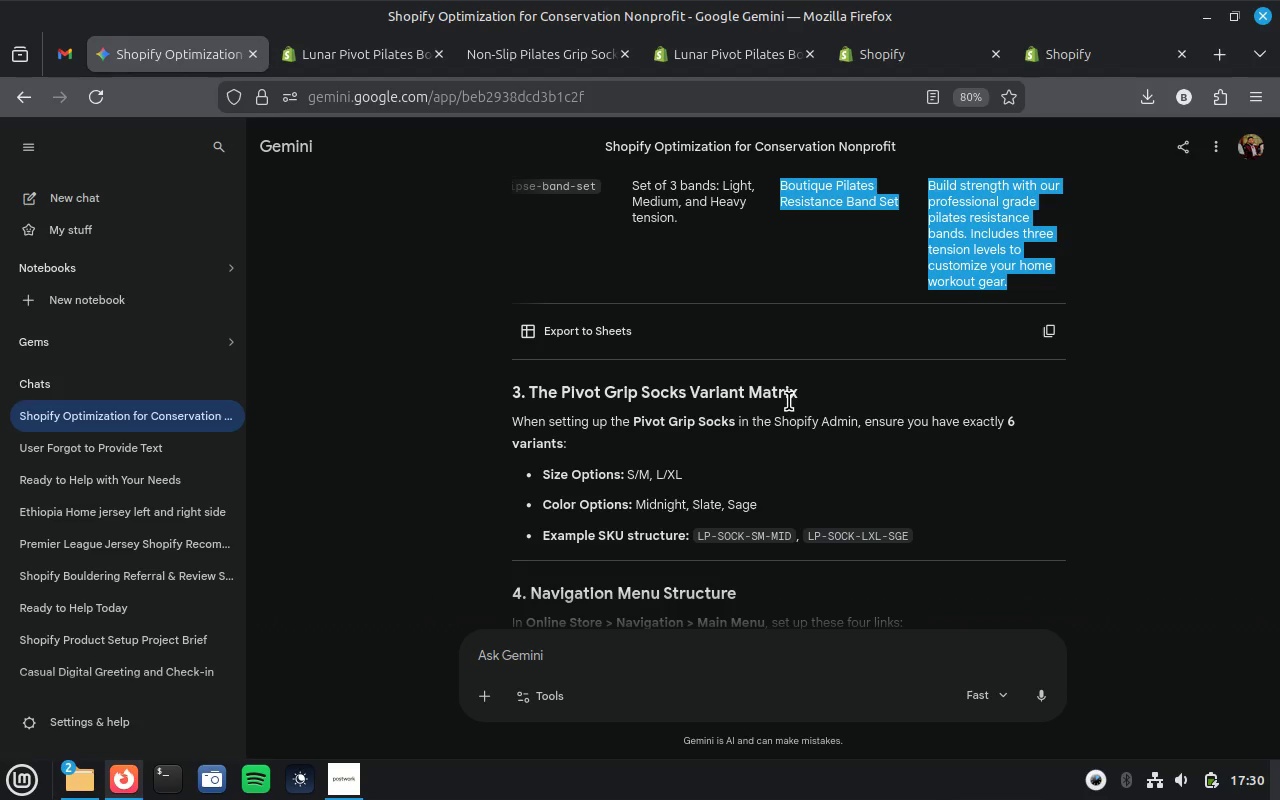 
scroll: coordinate [789, 401], scroll_direction: up, amount: 6.0
 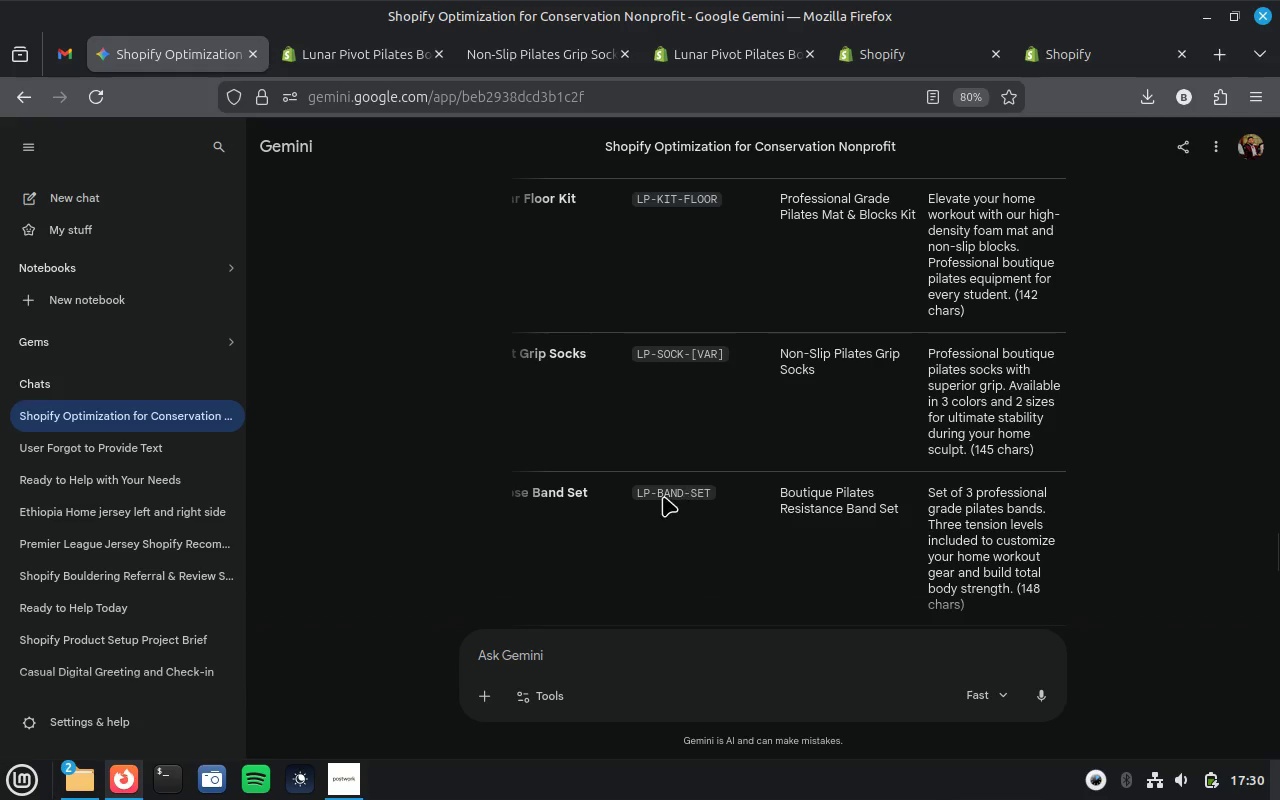 
left_click_drag(start_coordinate=[637, 492], to_coordinate=[727, 494])
 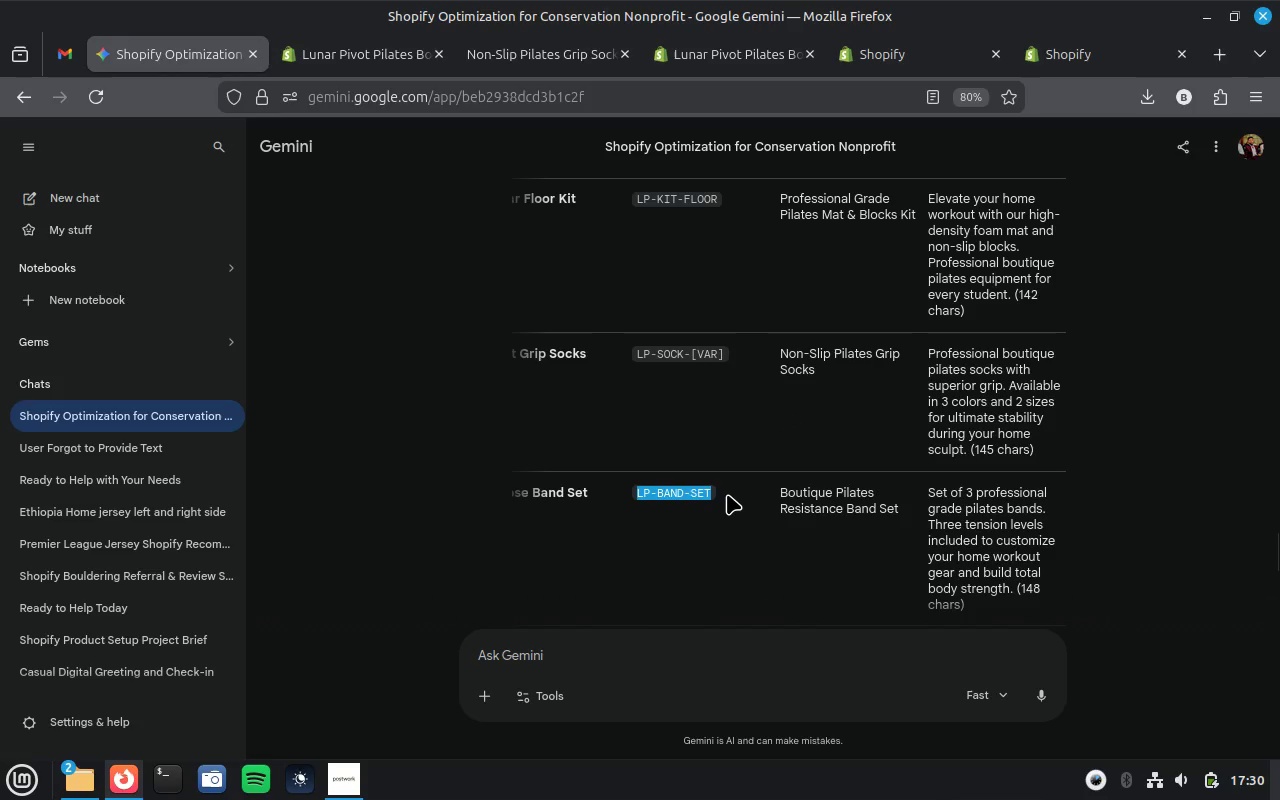 
key(Control+C)
 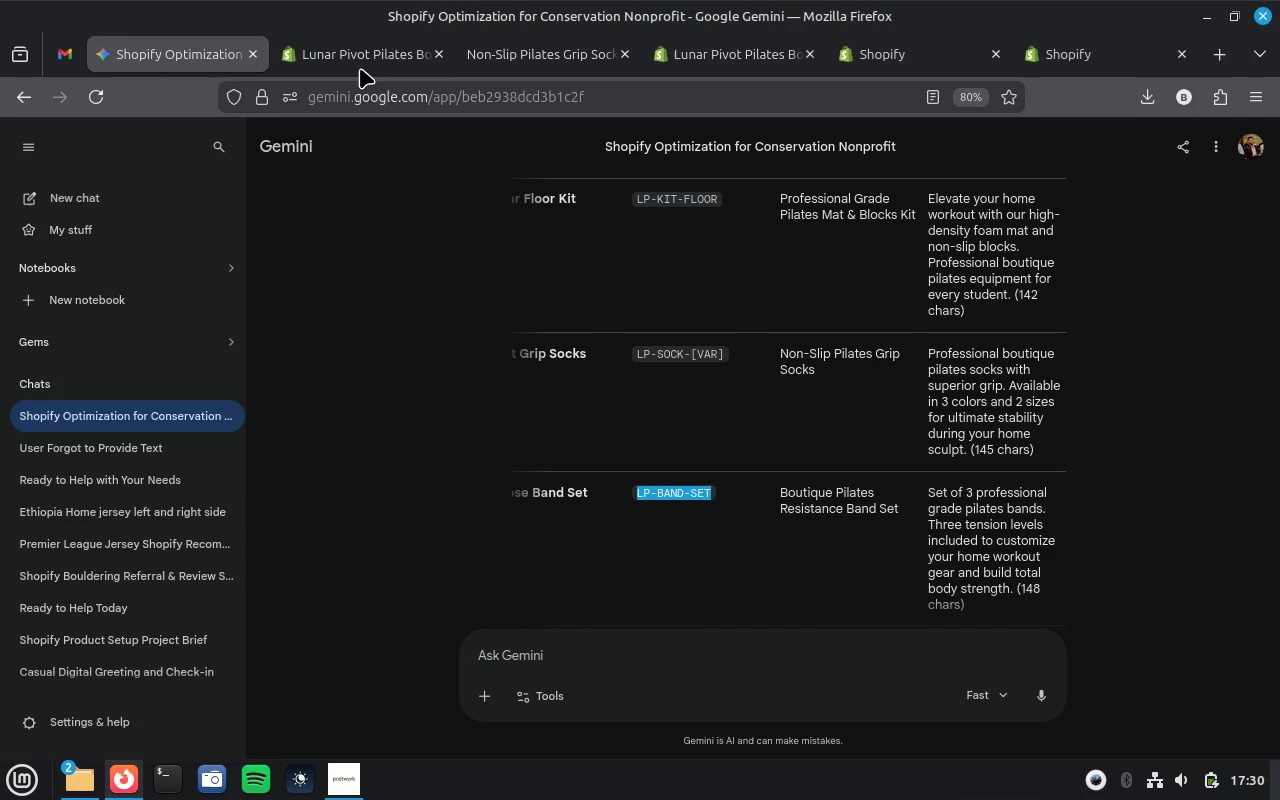 
left_click([360, 62])
 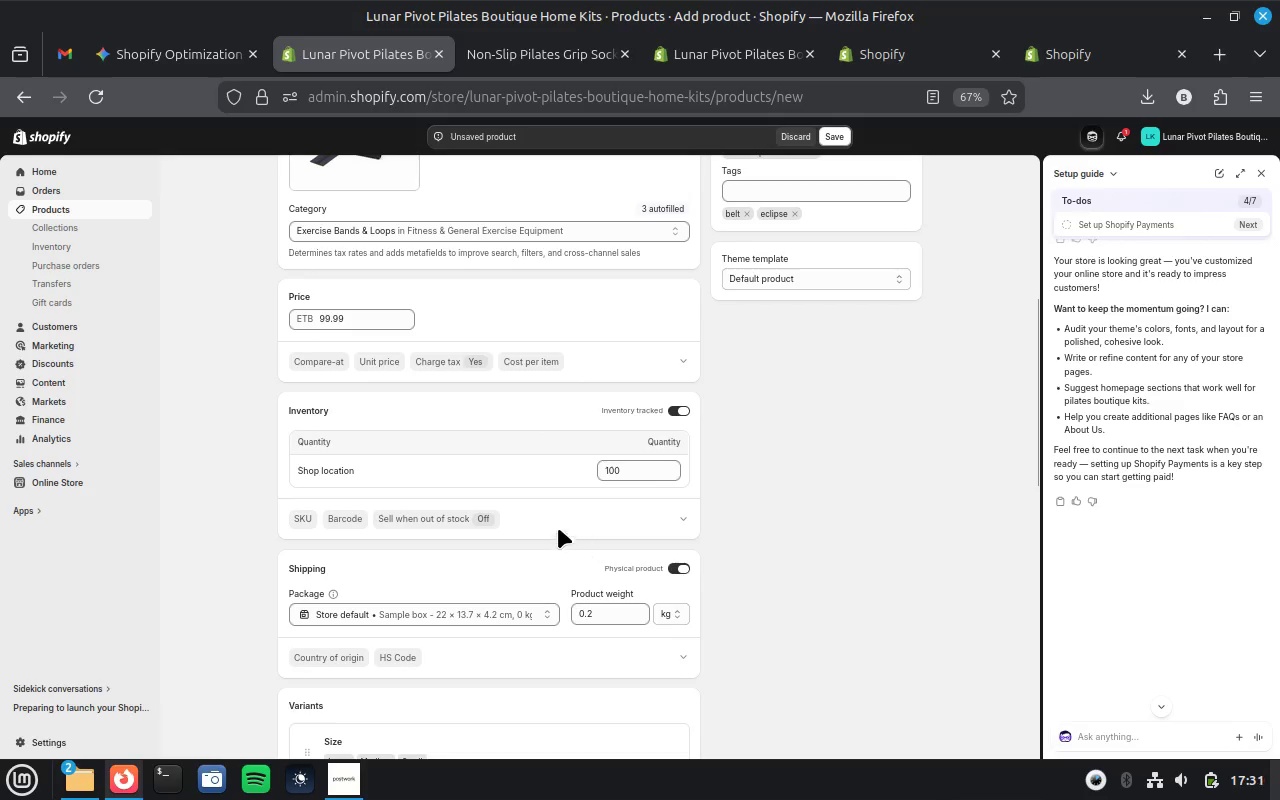 
left_click([299, 512])
 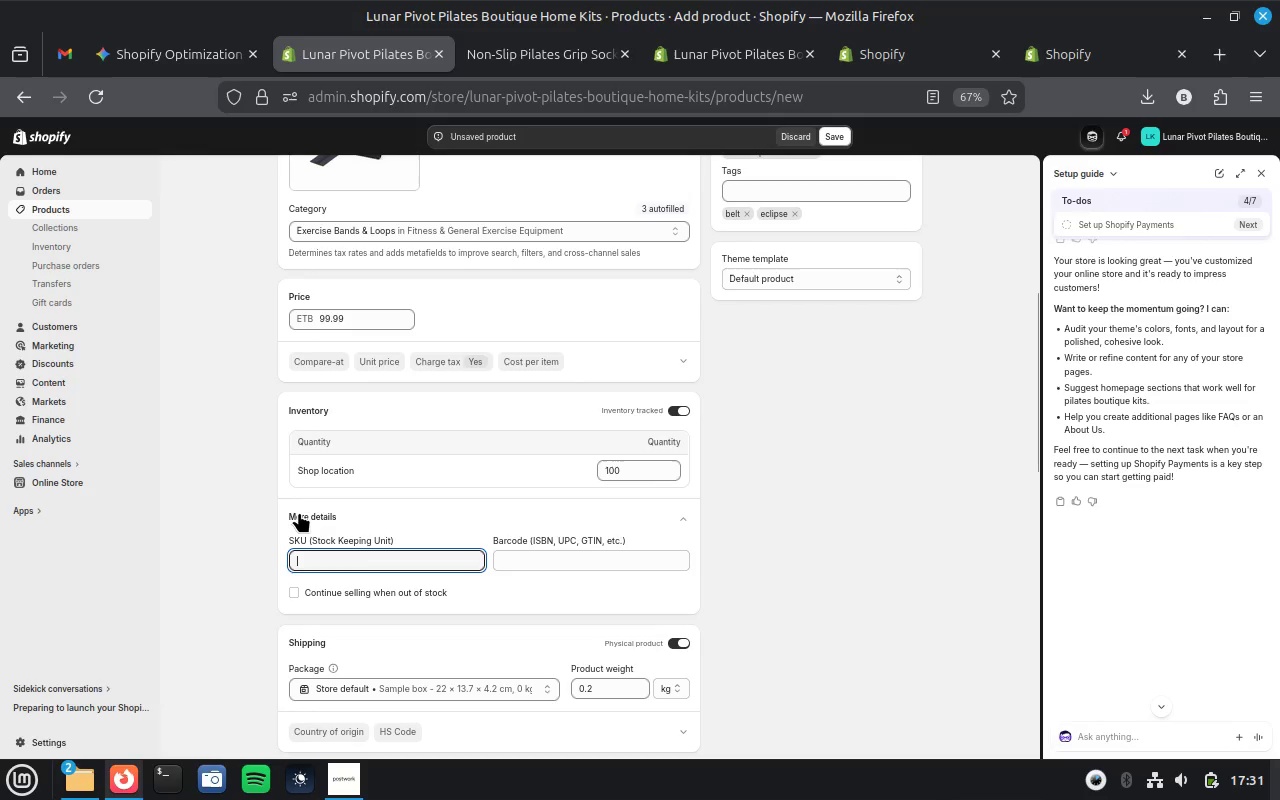 
key(Control+V)
 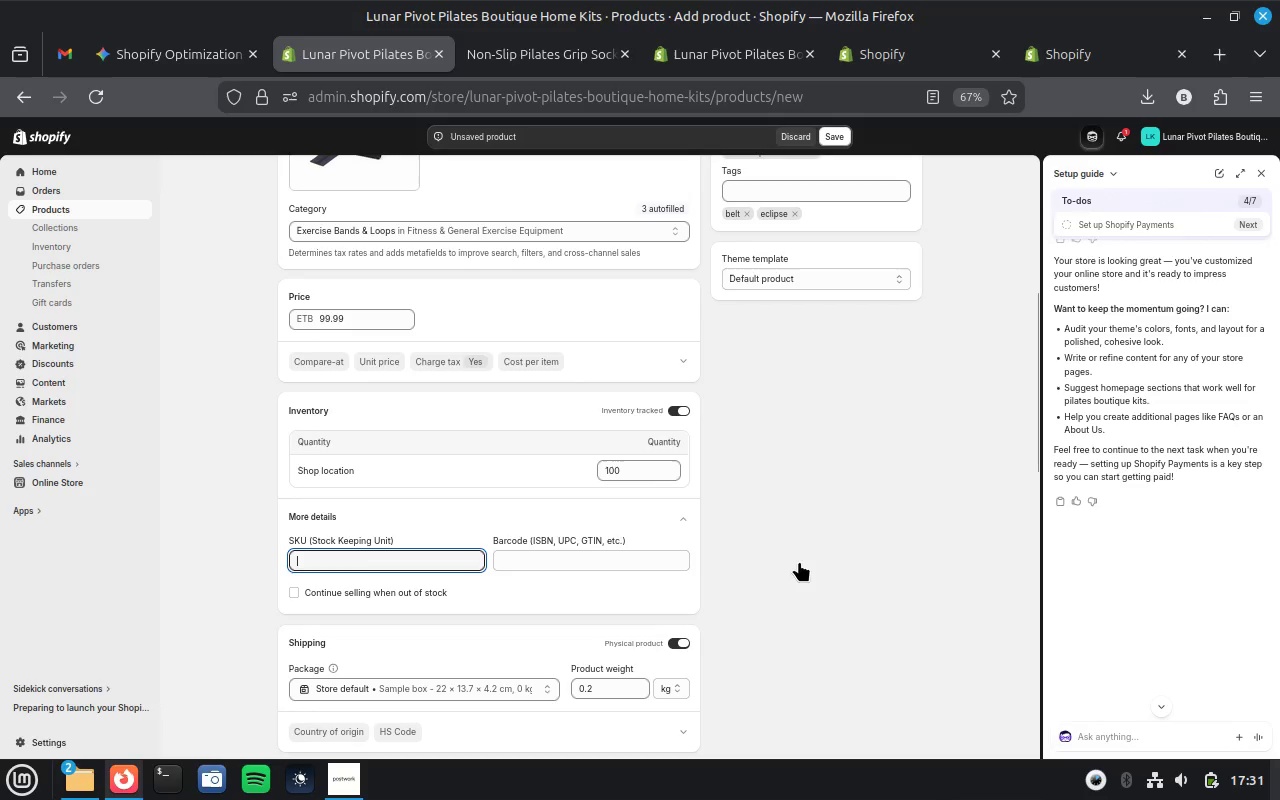 
wait(6.83)
 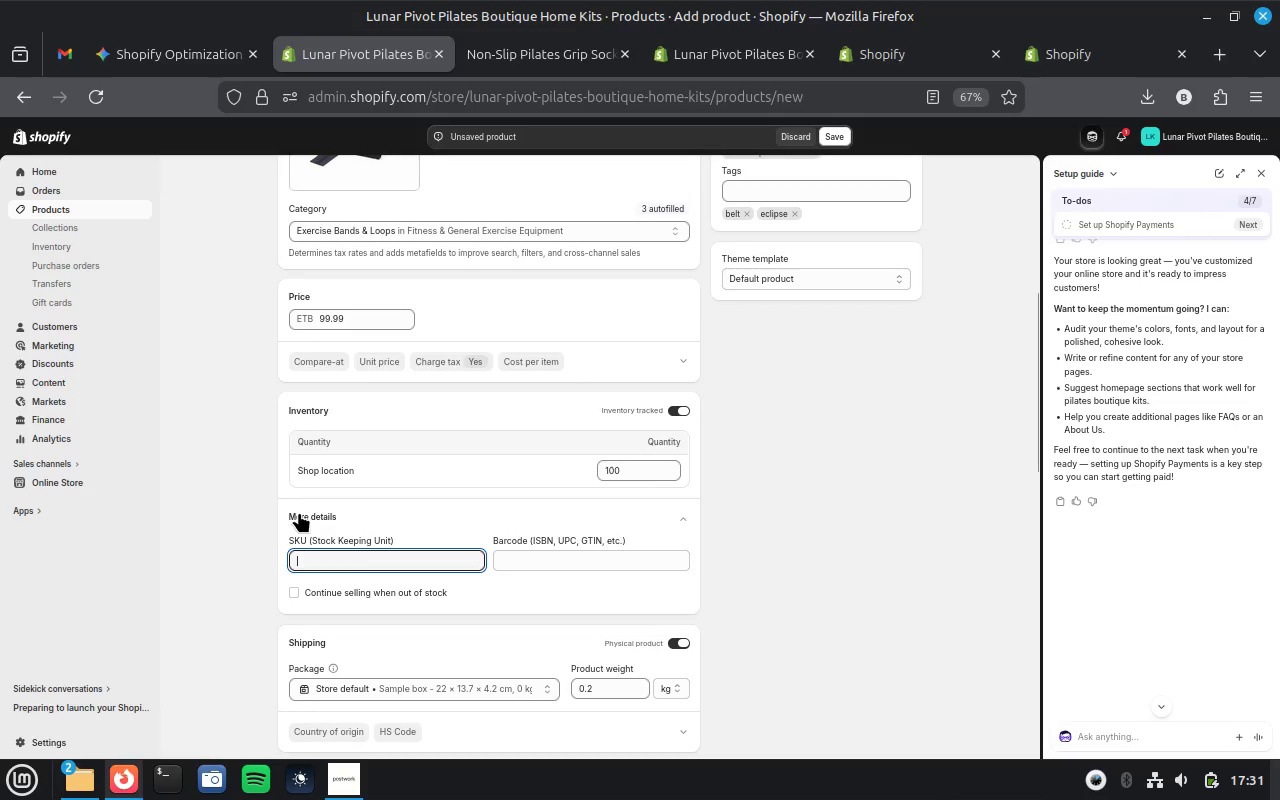 
left_click([799, 561])
 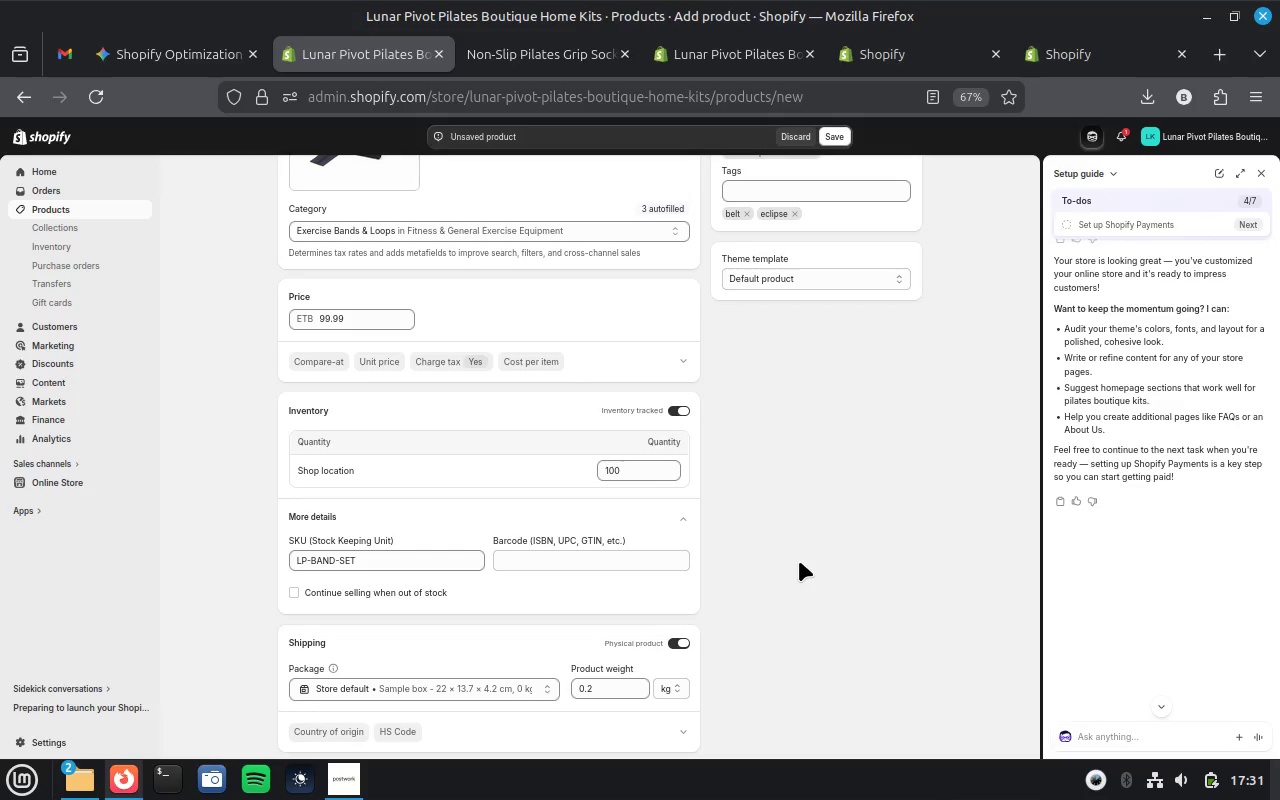 
scroll: coordinate [799, 561], scroll_direction: down, amount: 3.0
 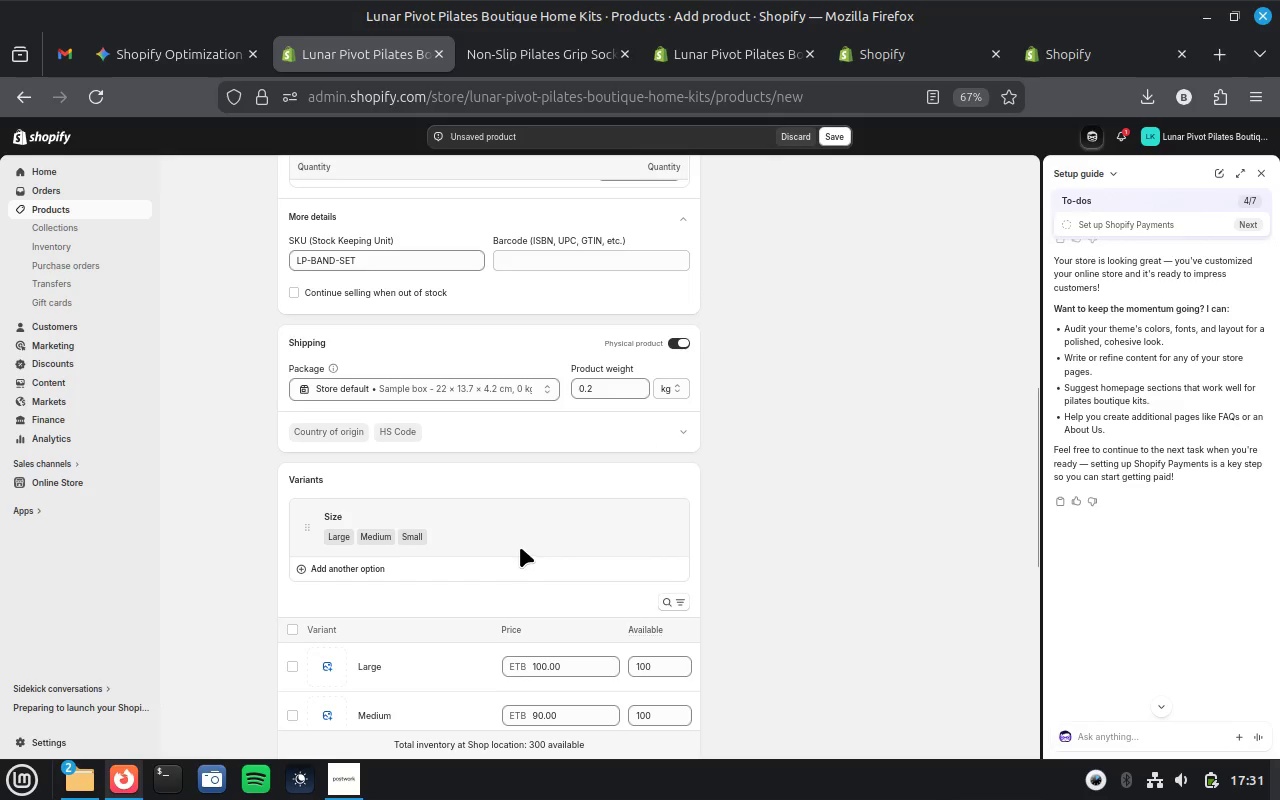 
wait(5.12)
 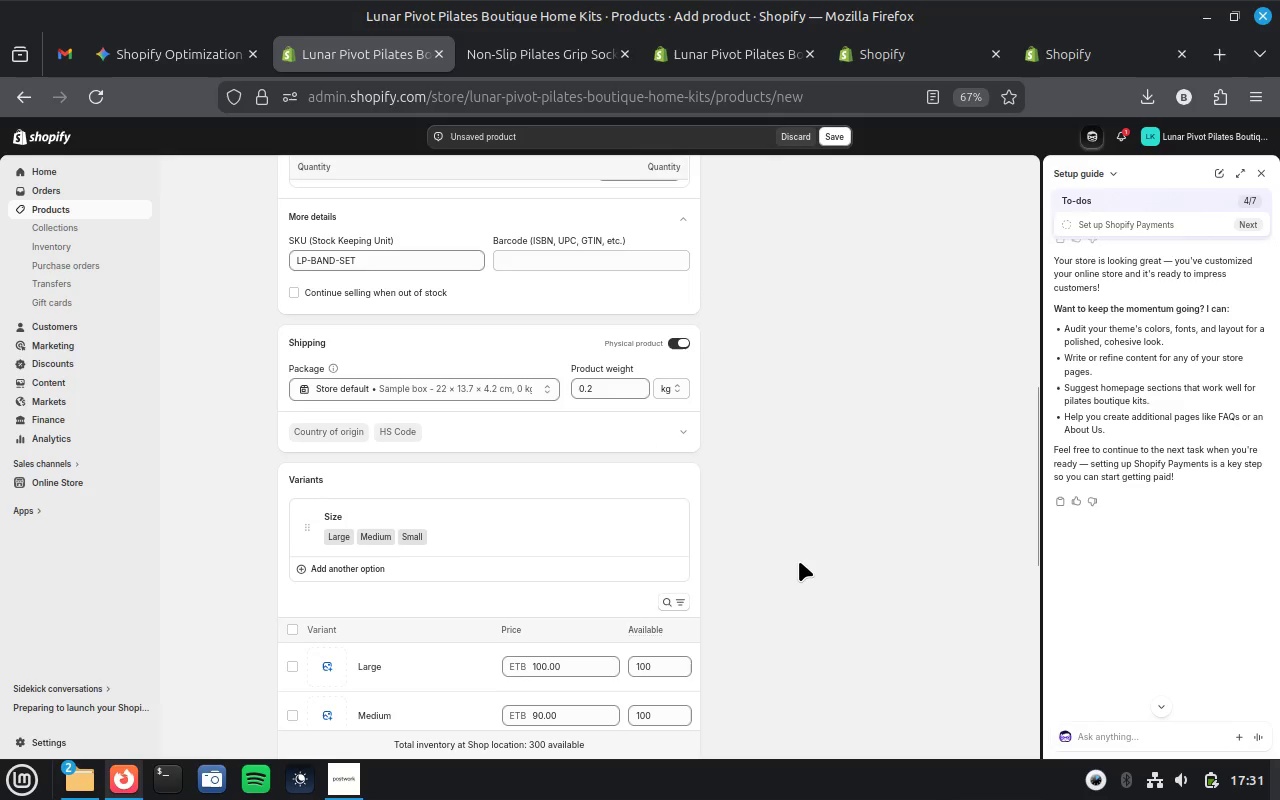 
scroll: coordinate [731, 552], scroll_direction: down, amount: 4.0
 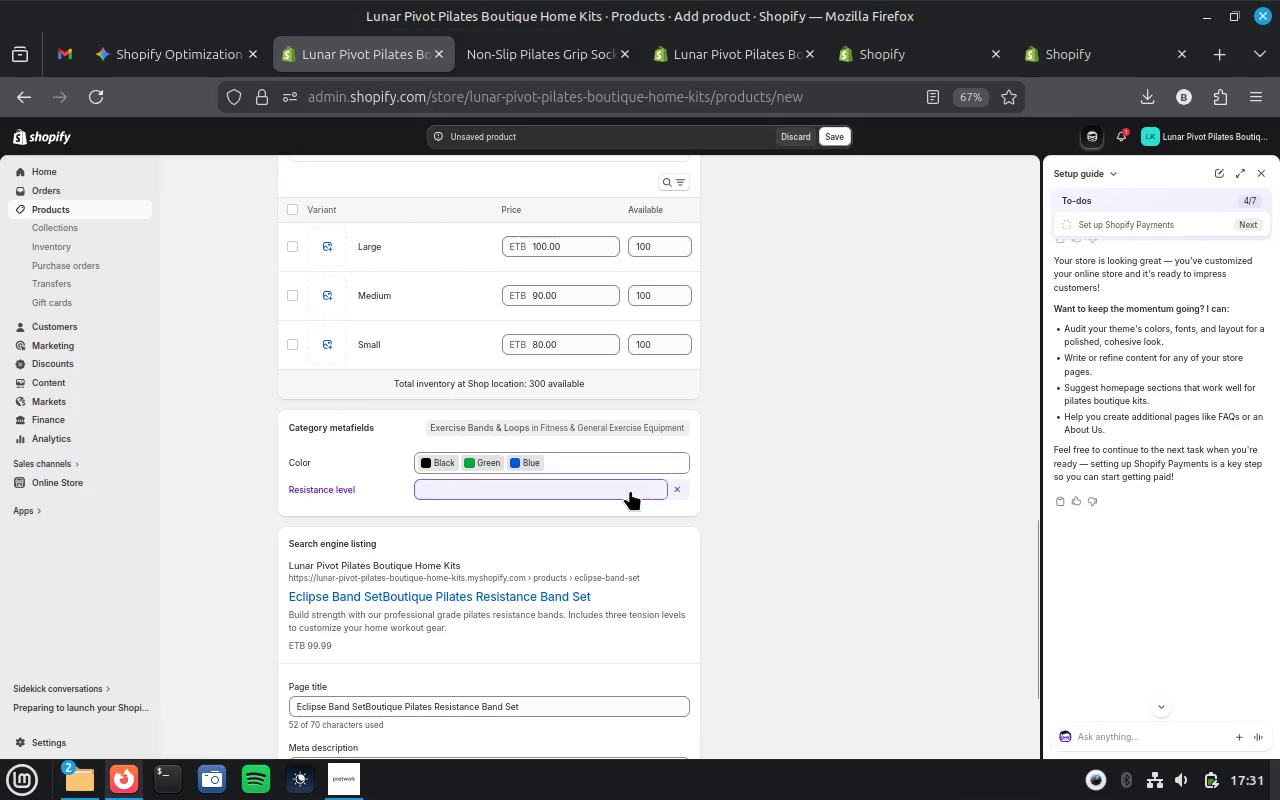 
left_click([677, 488])
 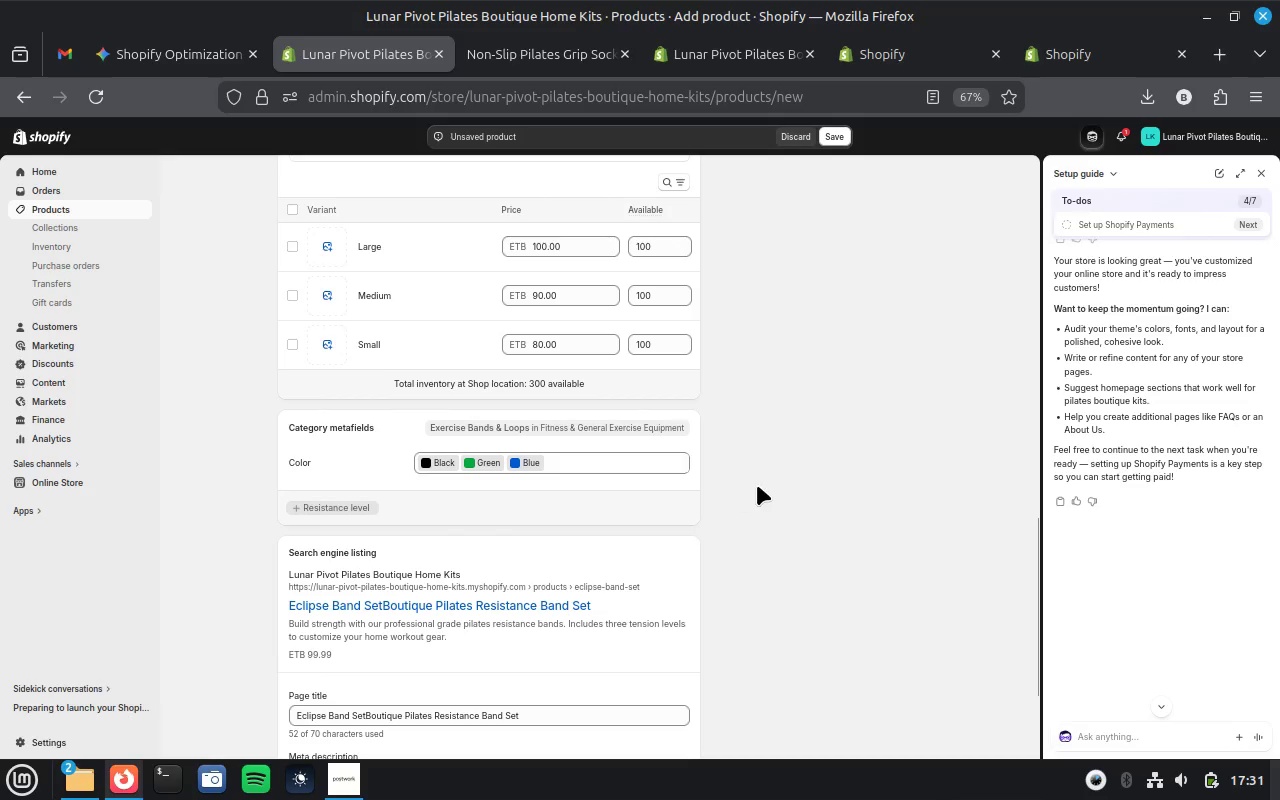 
scroll: coordinate [757, 485], scroll_direction: down, amount: 5.0
 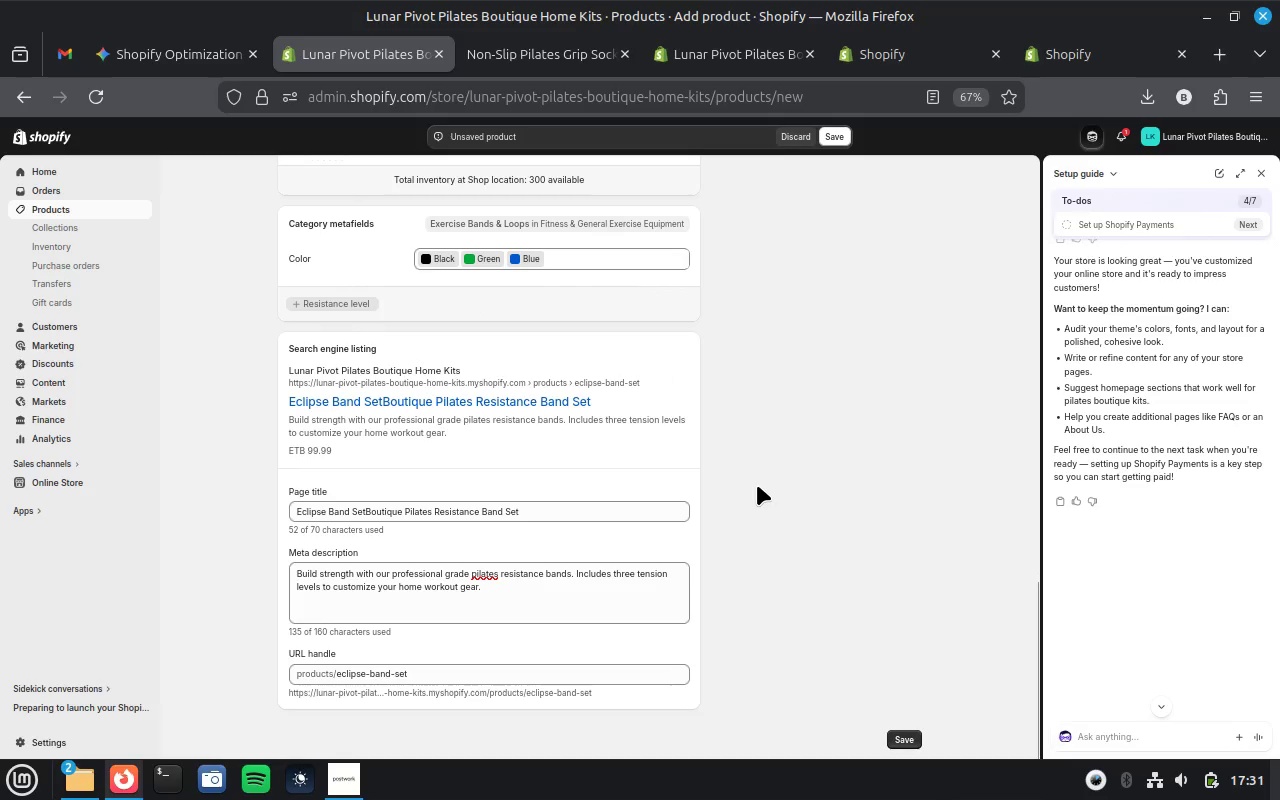 
scroll: coordinate [757, 485], scroll_direction: up, amount: 20.0
 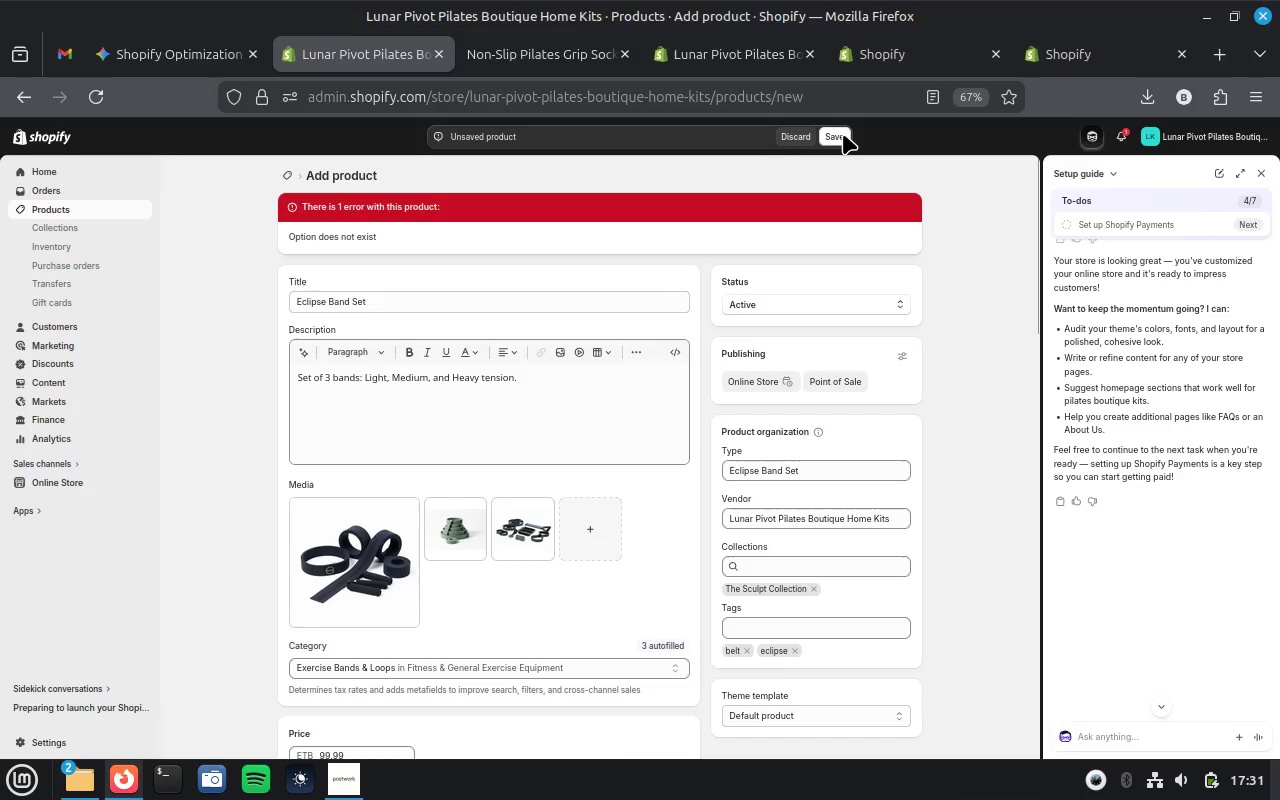 
left_click([843, 134])
 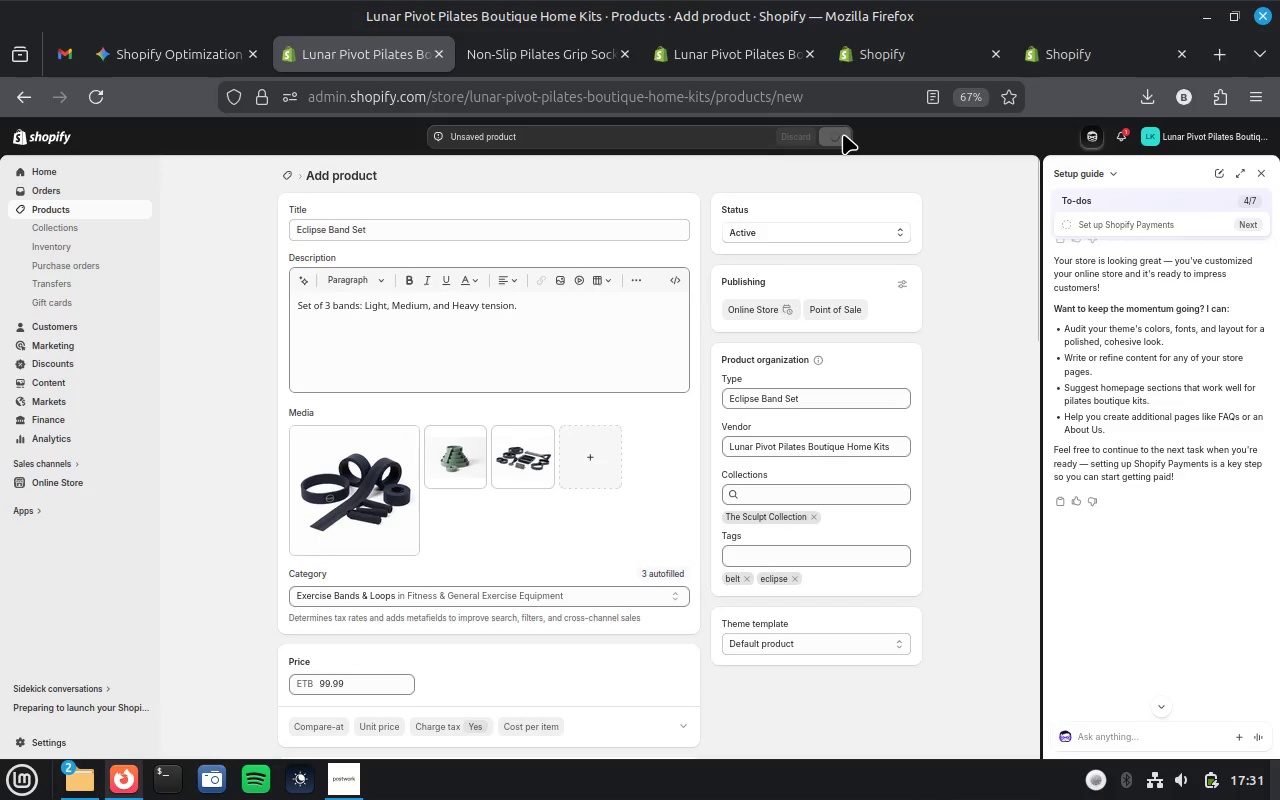 
wait(12.5)
 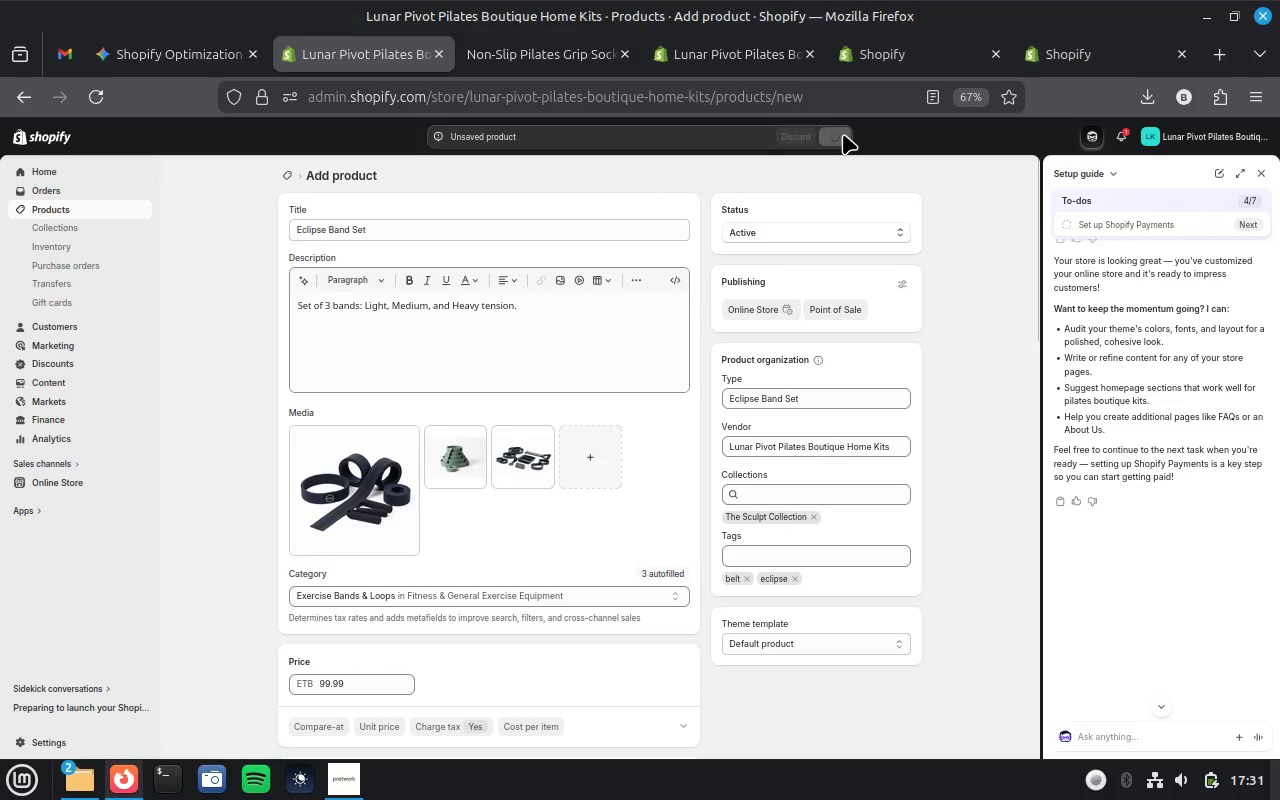 
scroll: coordinate [843, 499], scroll_direction: down, amount: 6.0
 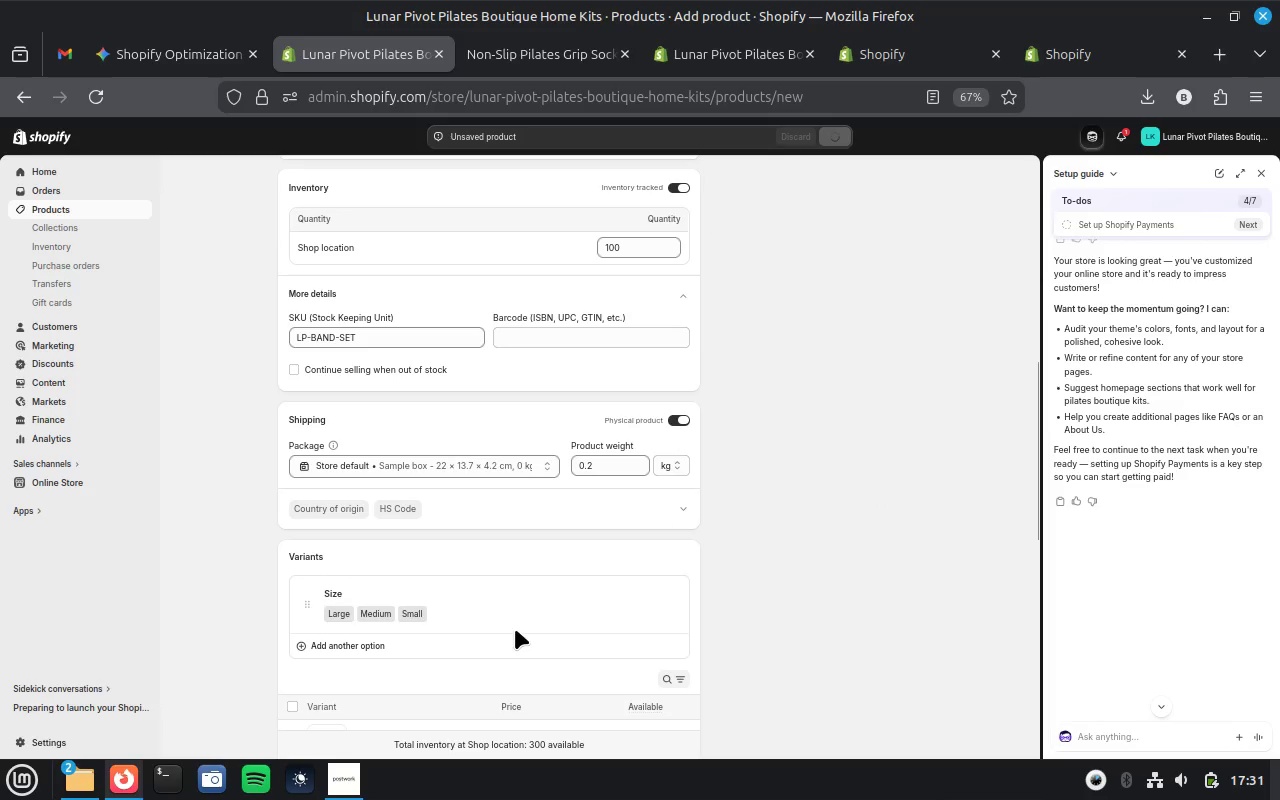 
left_click([517, 604])
 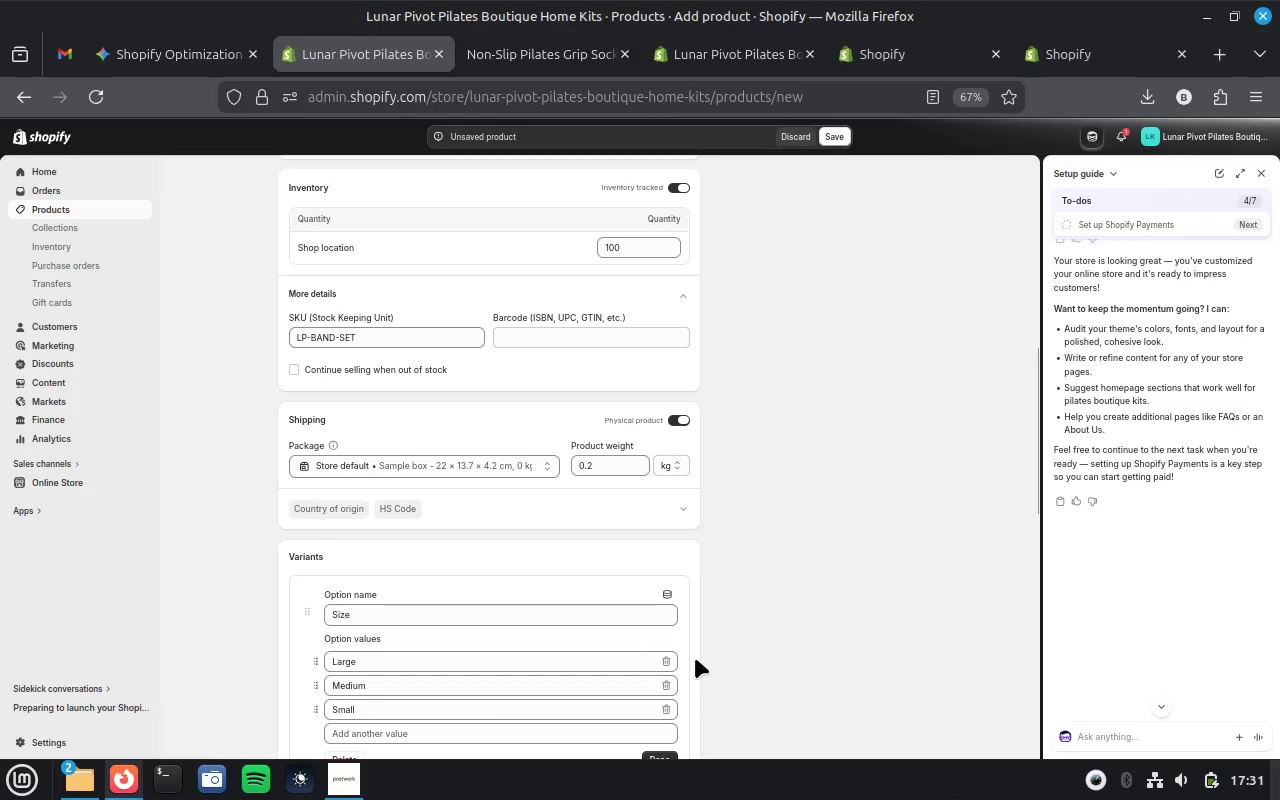 
scroll: coordinate [740, 665], scroll_direction: down, amount: 2.0
 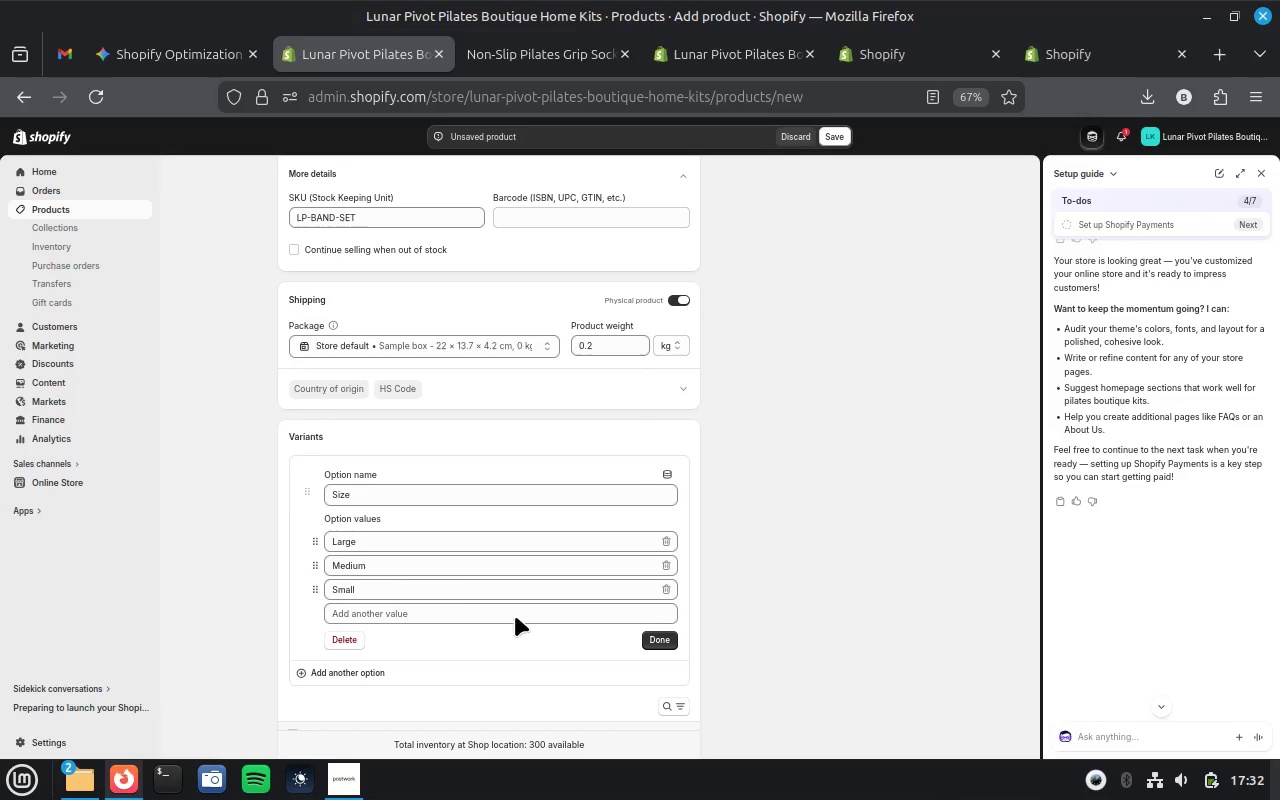 
left_click([402, 565])
 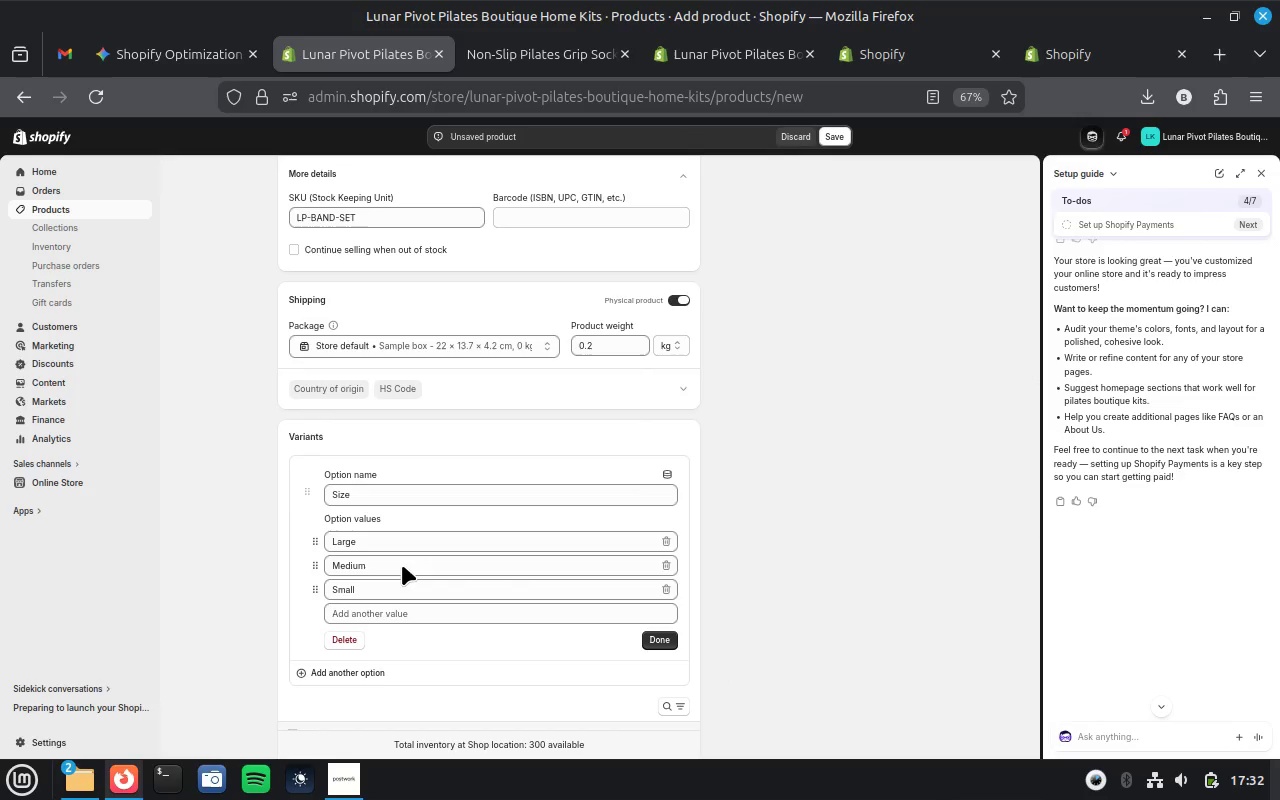 
key(Control+A)
 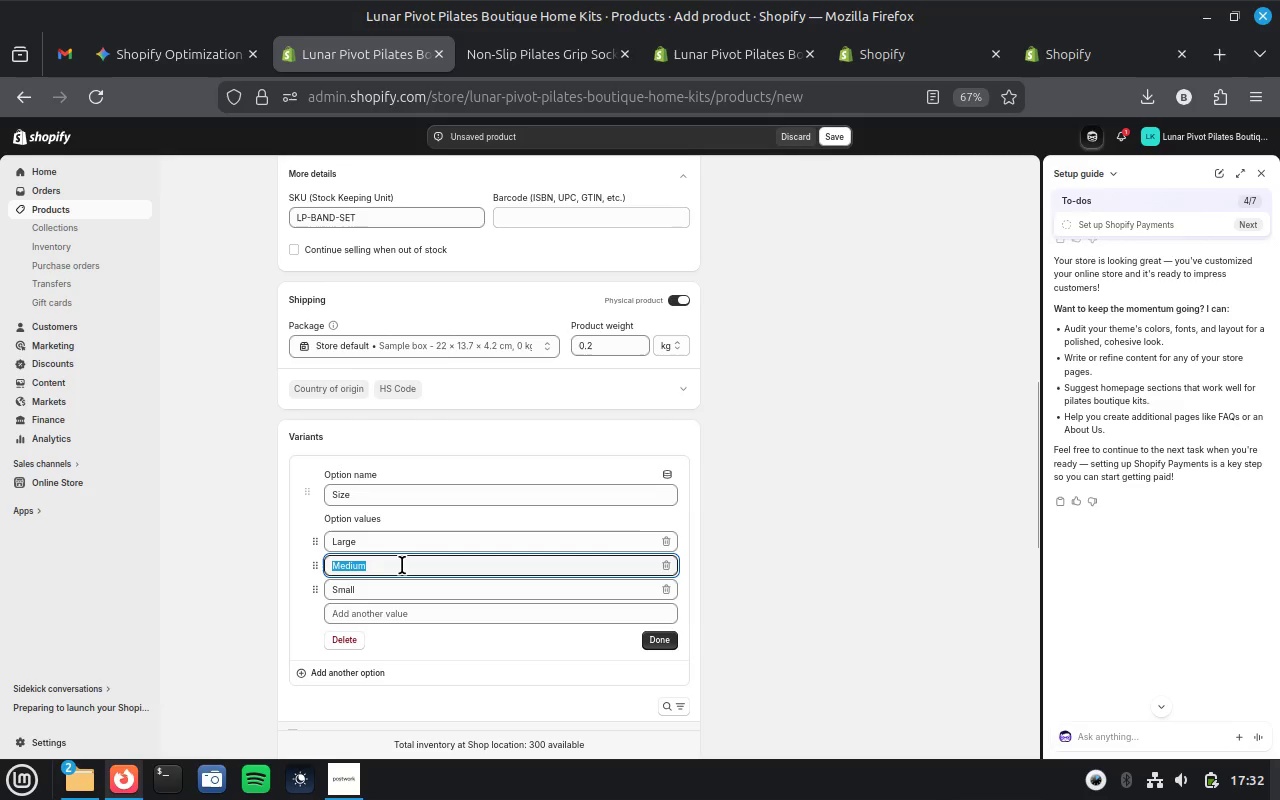 
key(Control+X)
 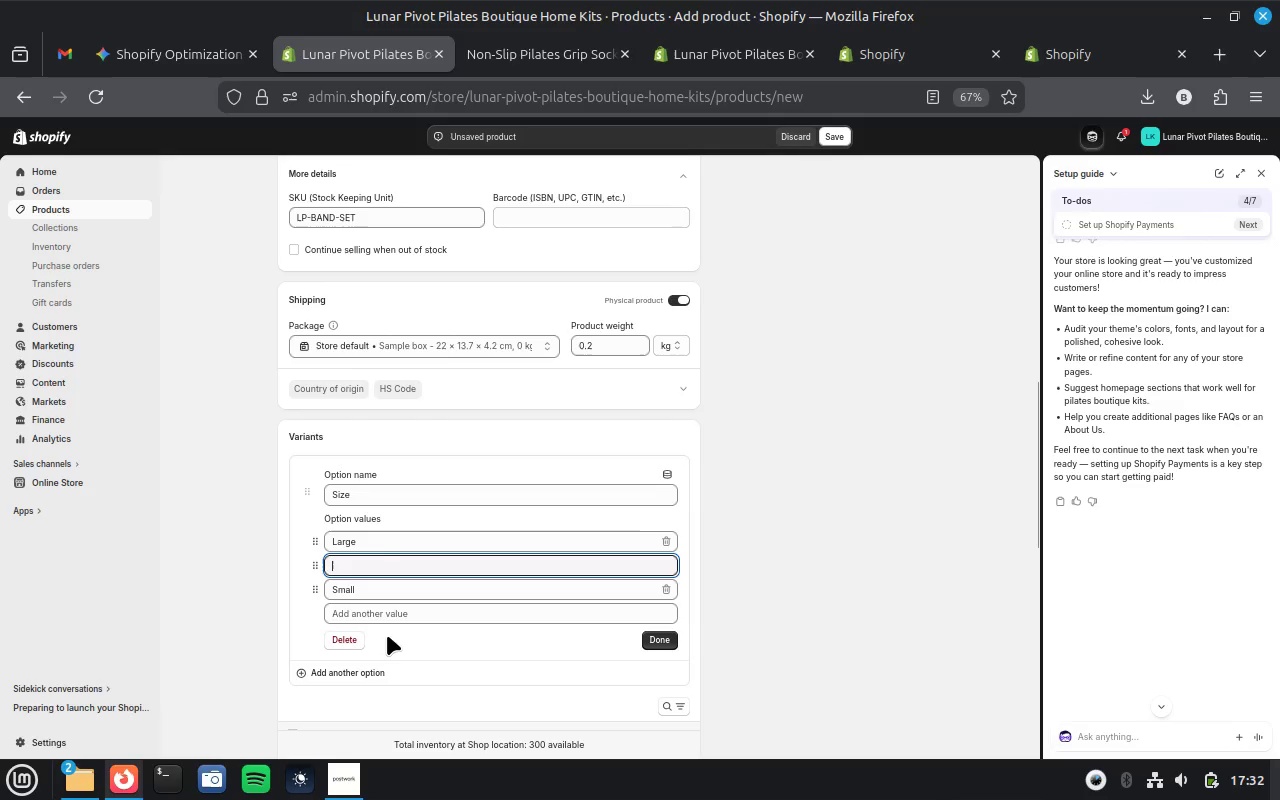 
left_click([367, 674])
 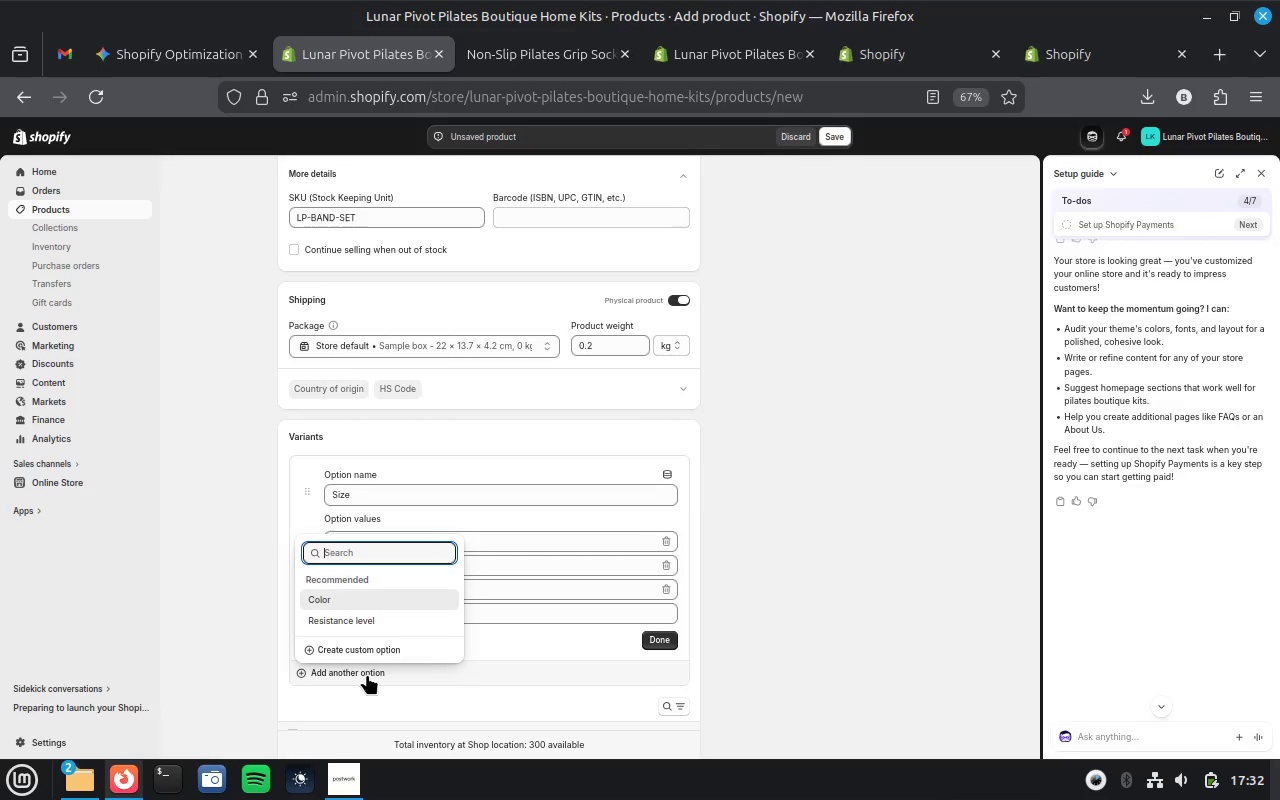 
type(size)
 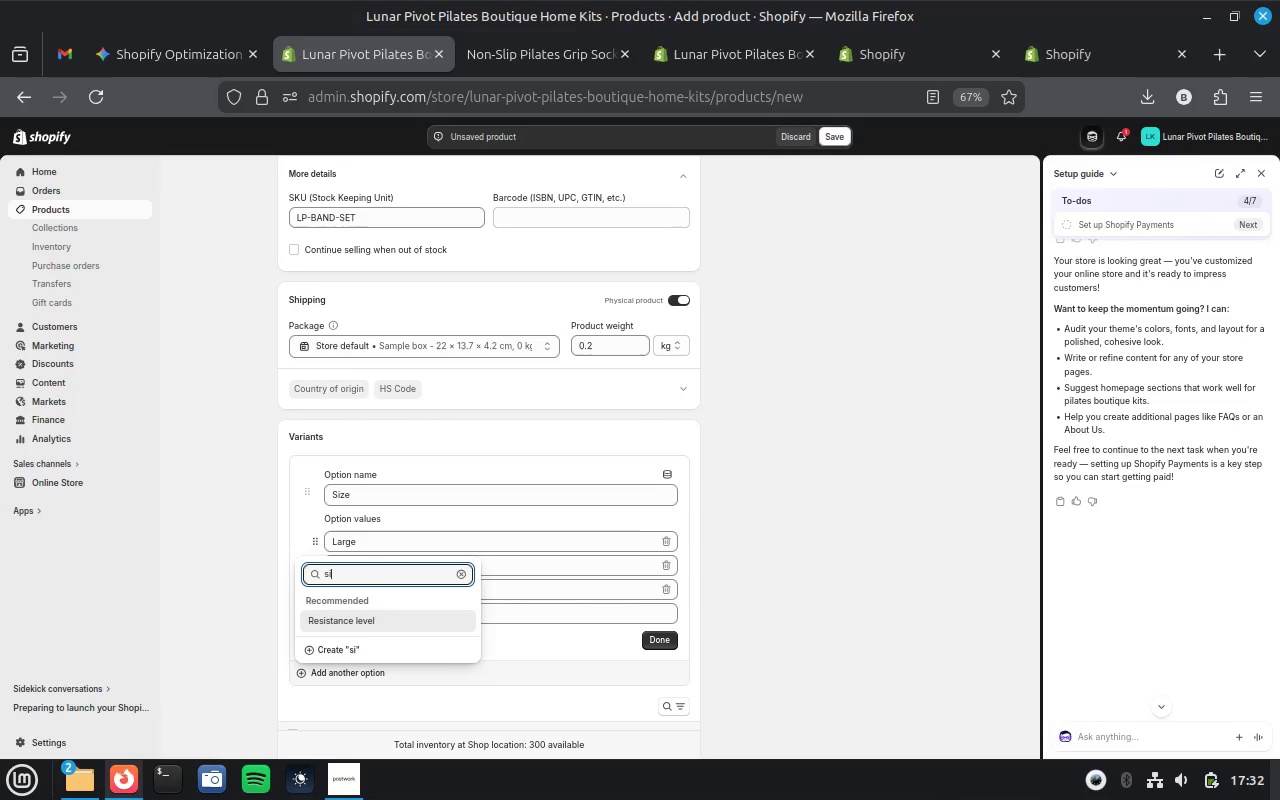 
wait(8.4)
 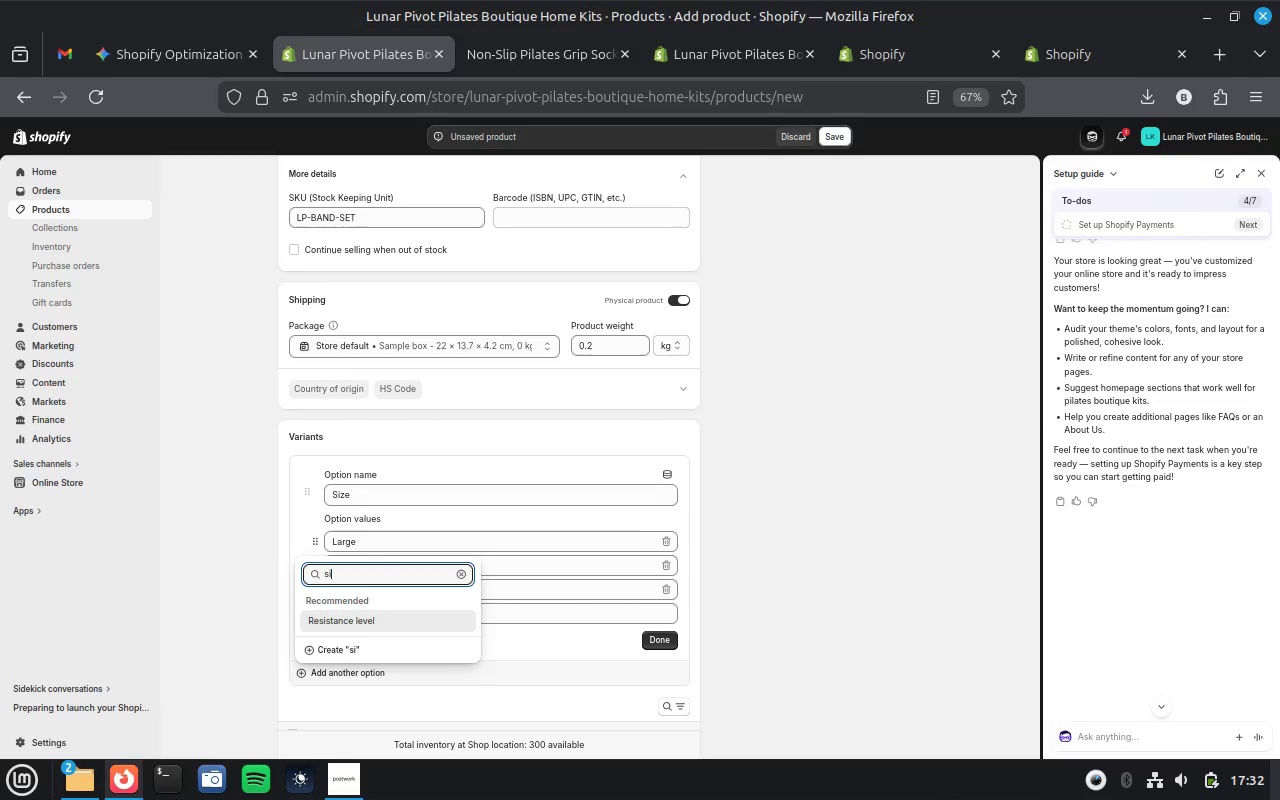 
left_click([329, 573])
 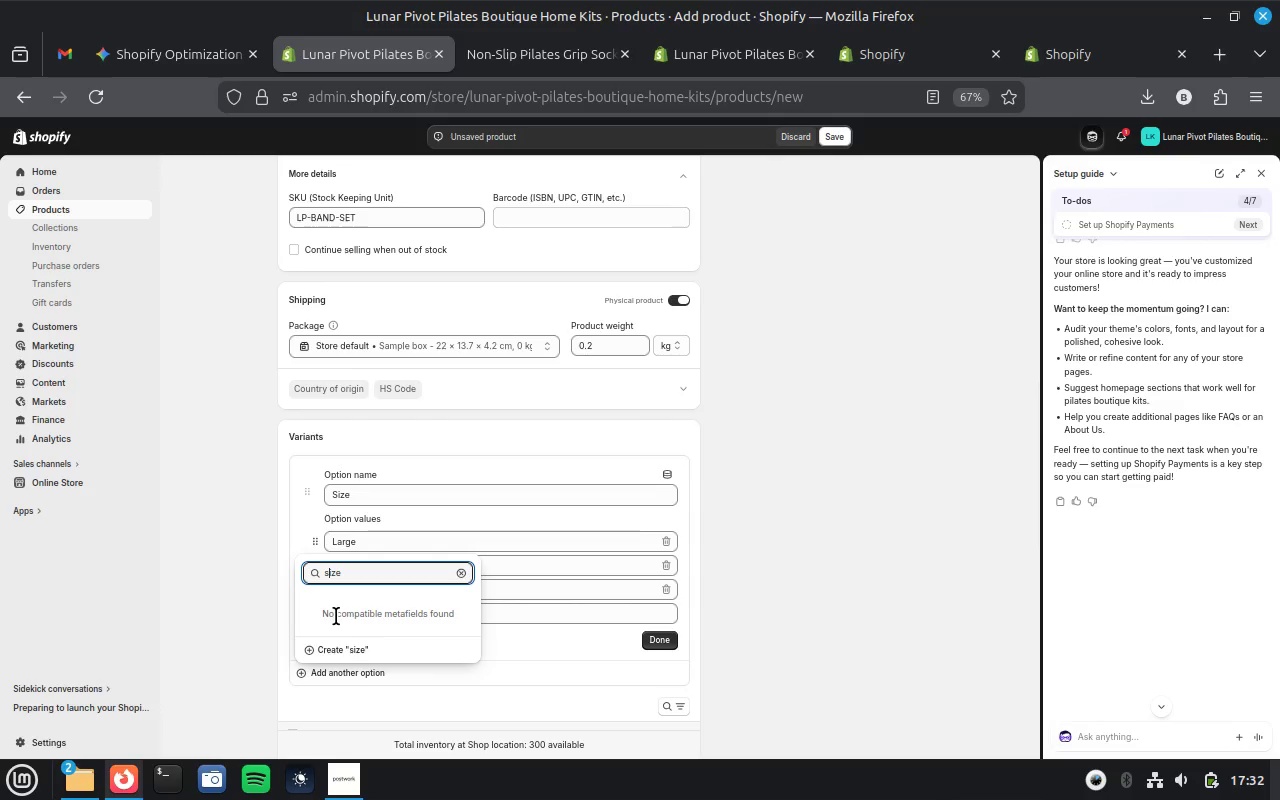 
key(ArrowRight)
 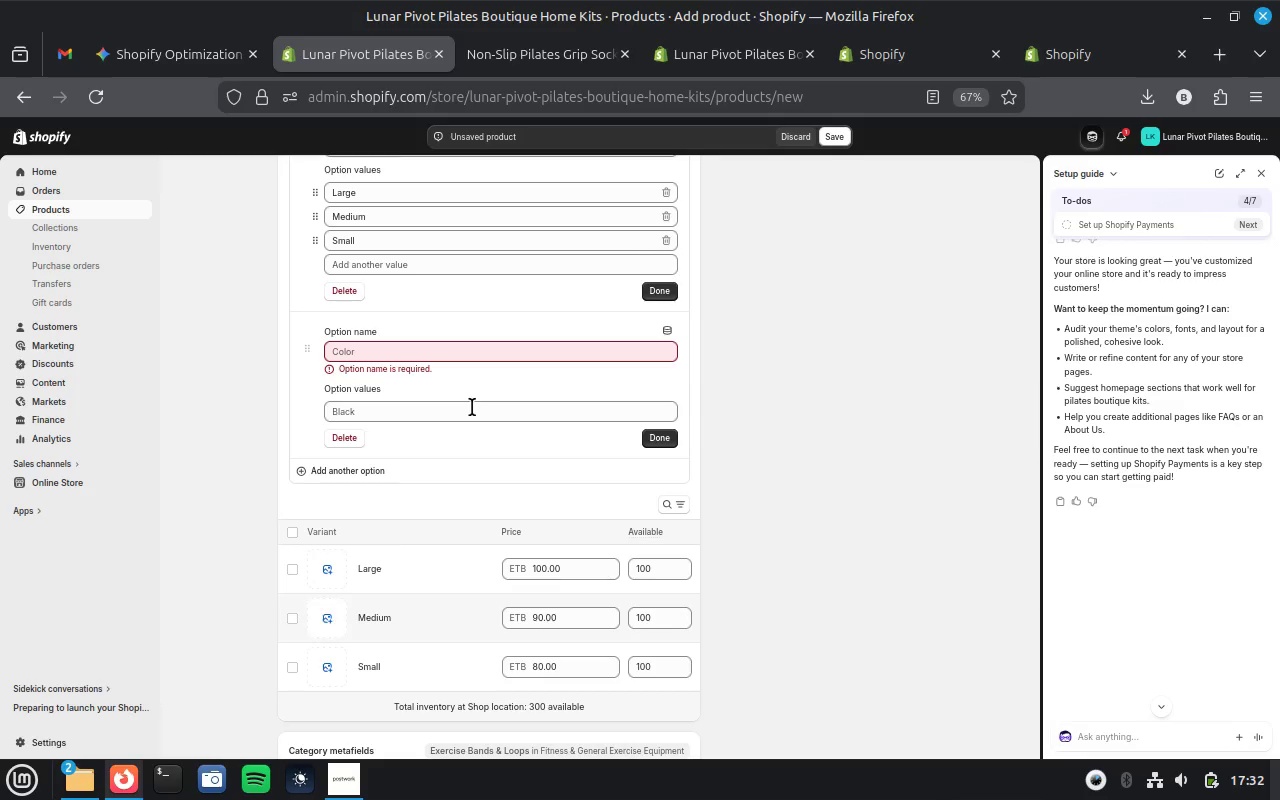 
left_click([458, 352])
 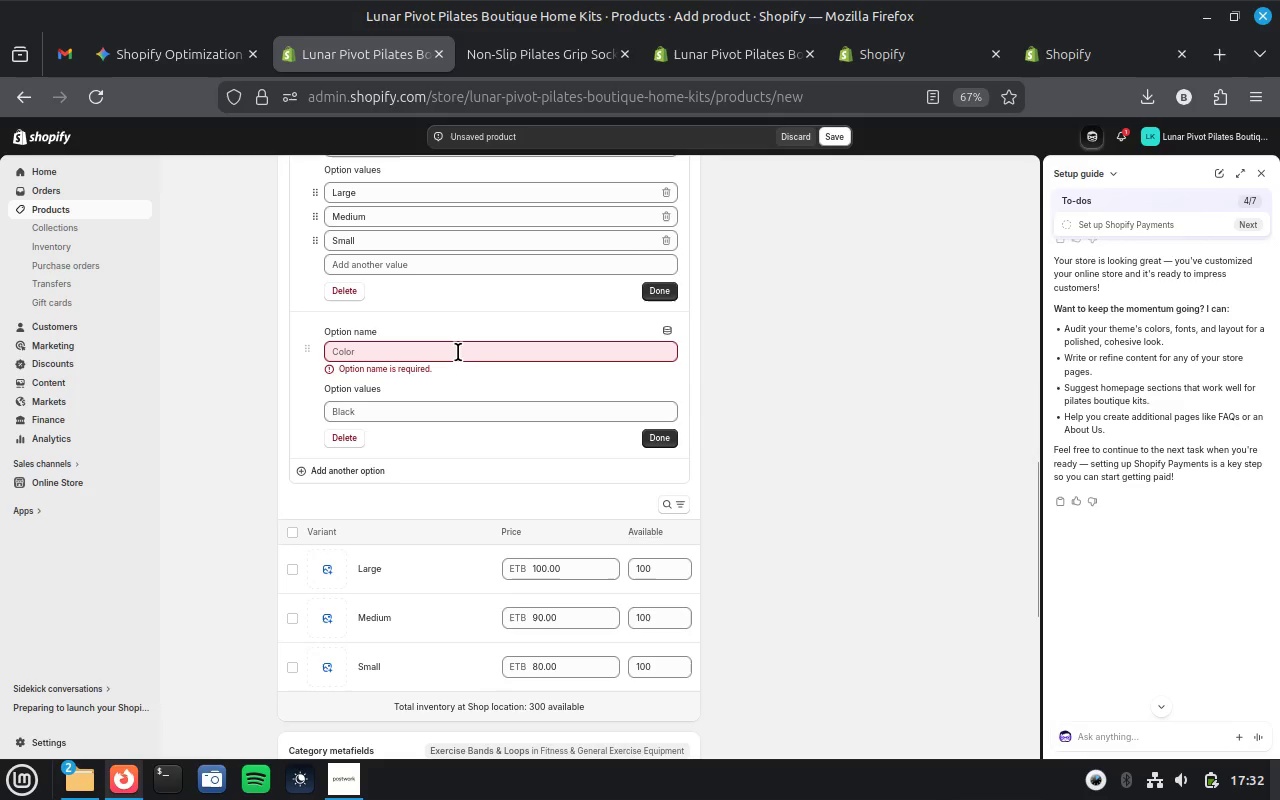 
left_click([458, 352])
 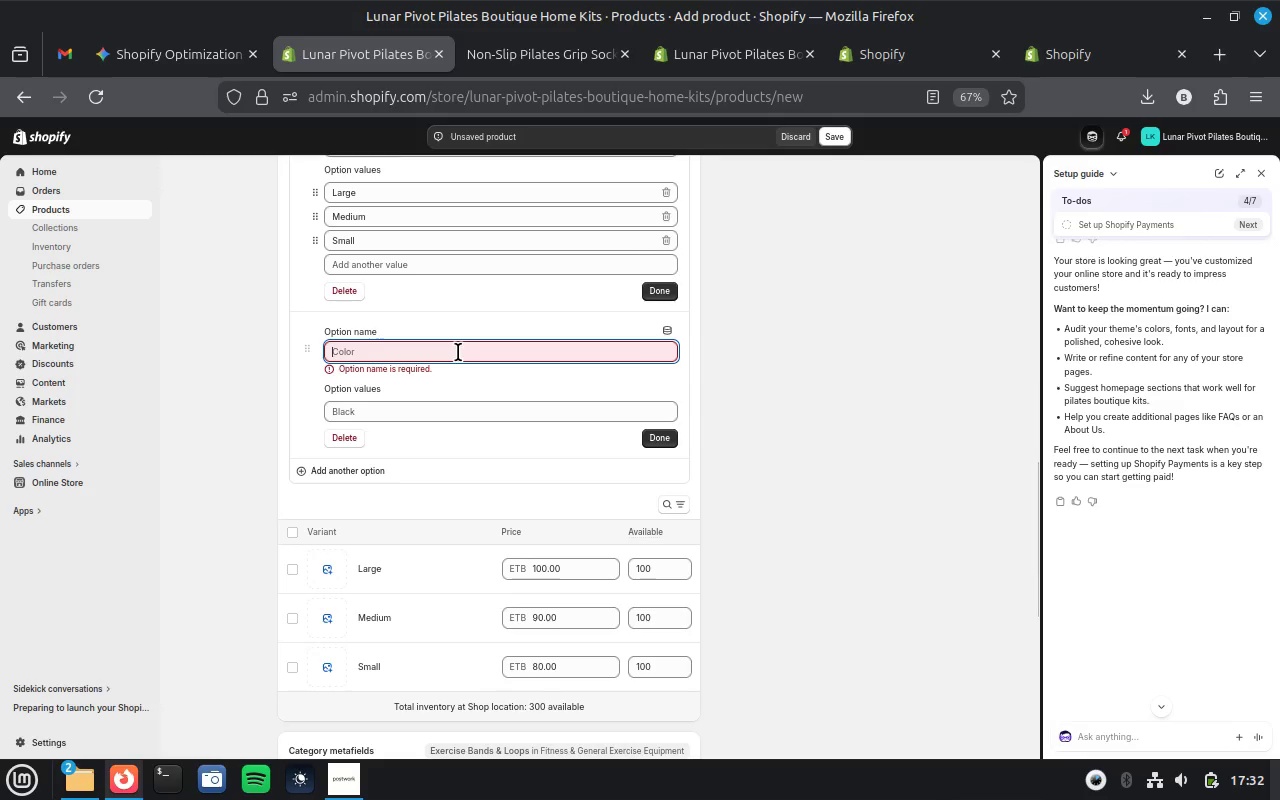 
type(Size)
 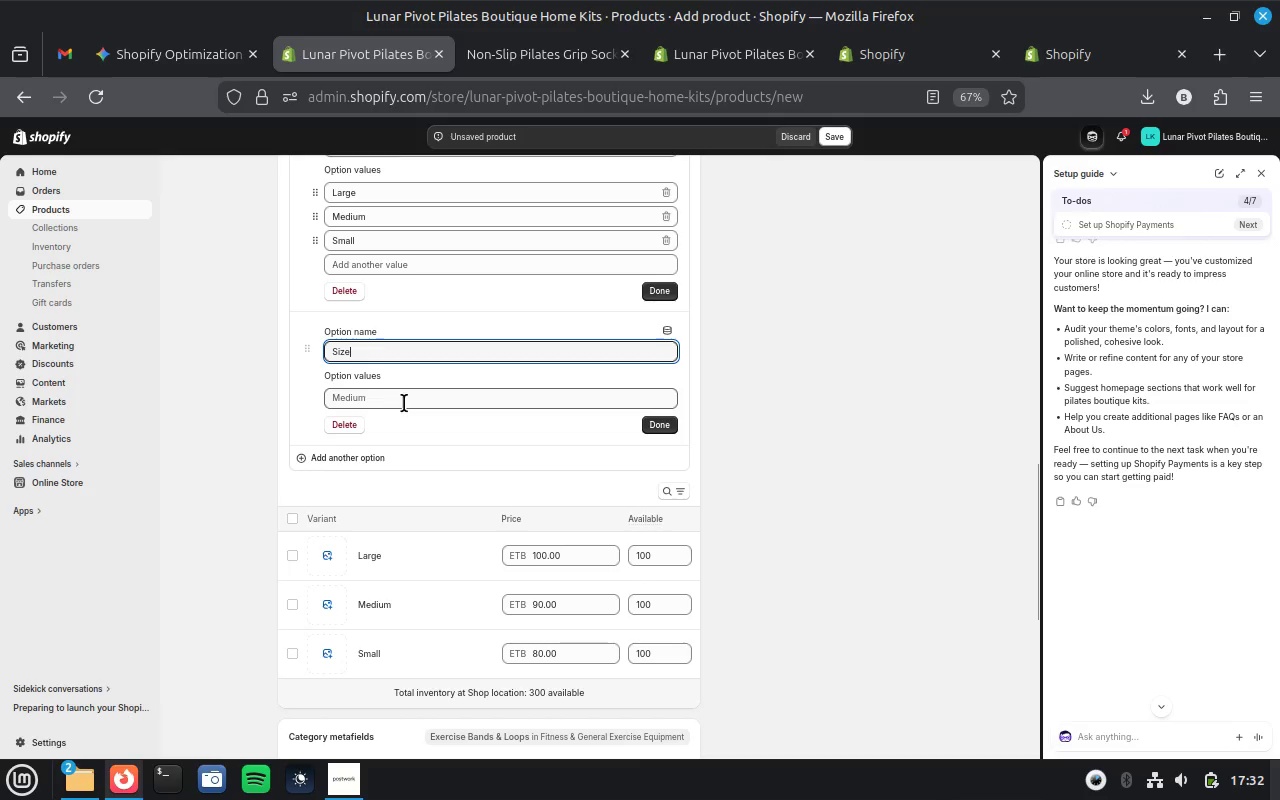 
wait(5.34)
 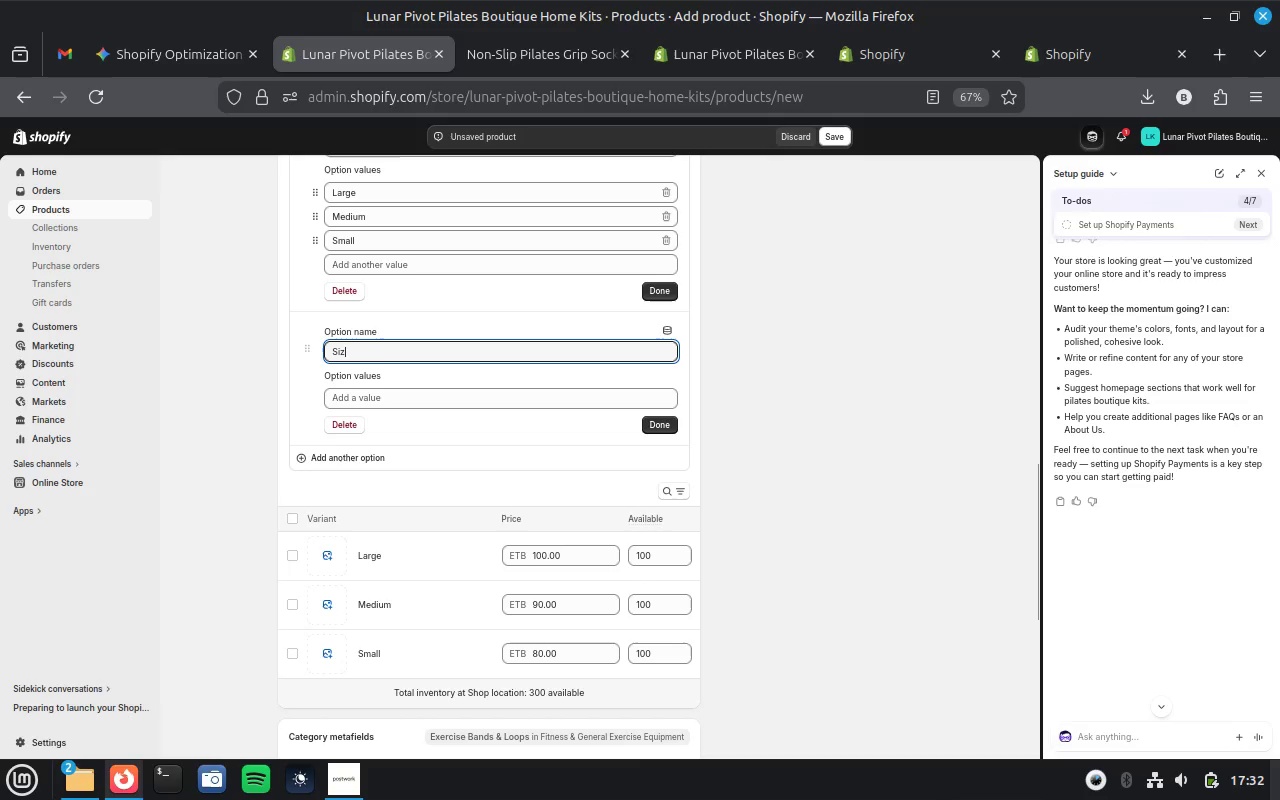 
left_click([406, 401])
 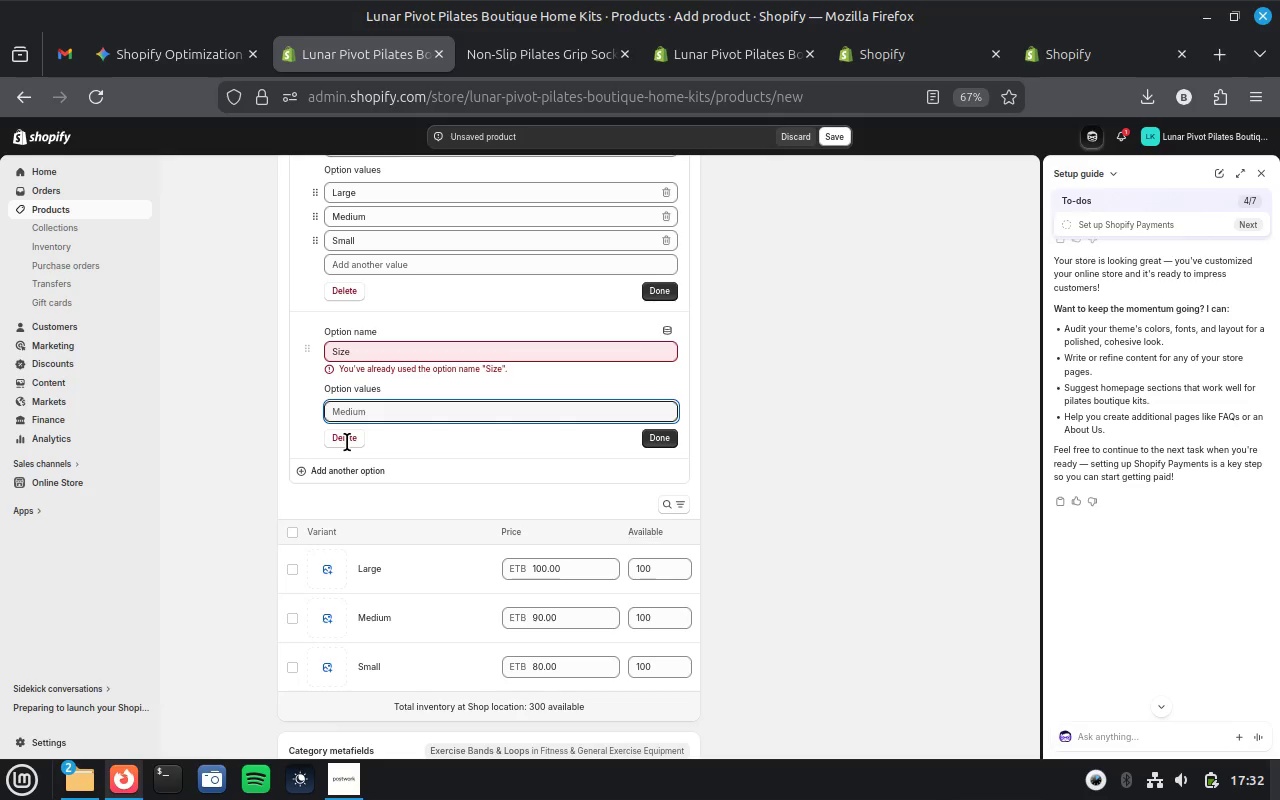 
wait(6.53)
 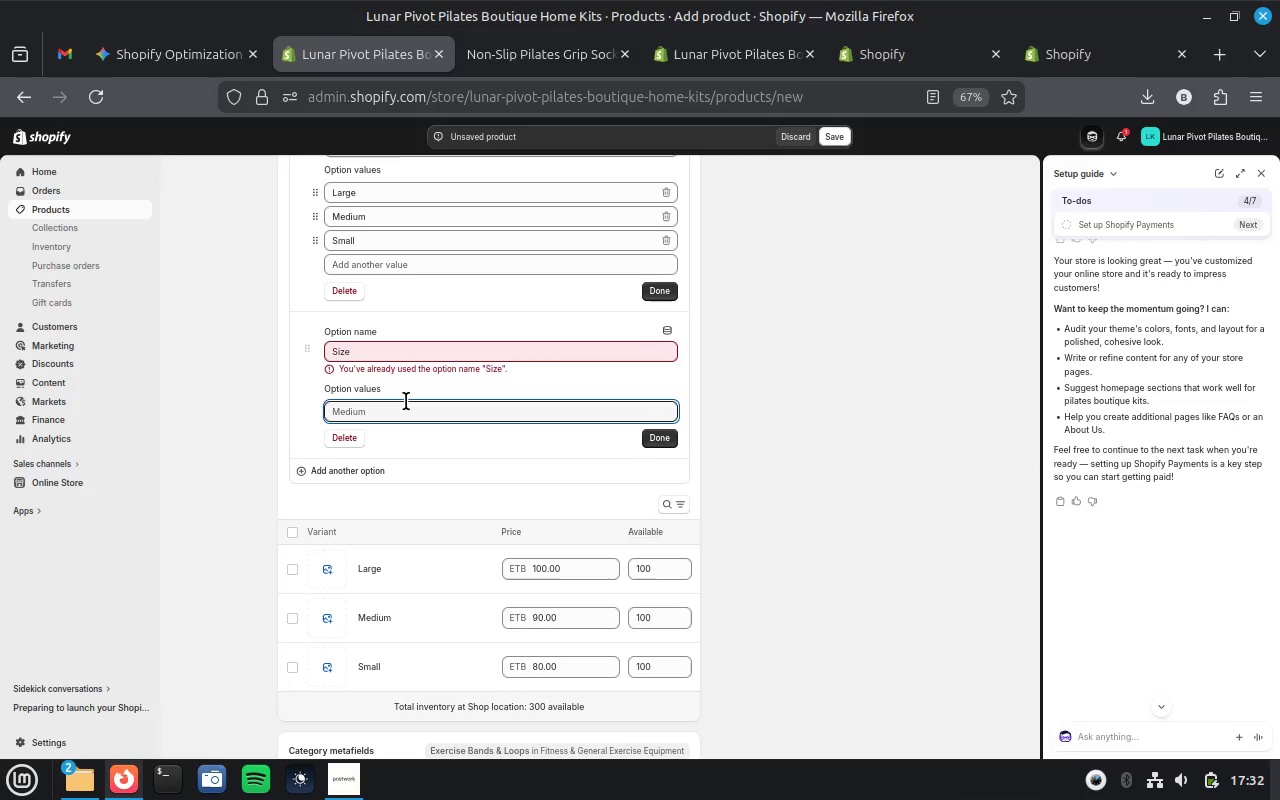 
left_click([347, 442])
 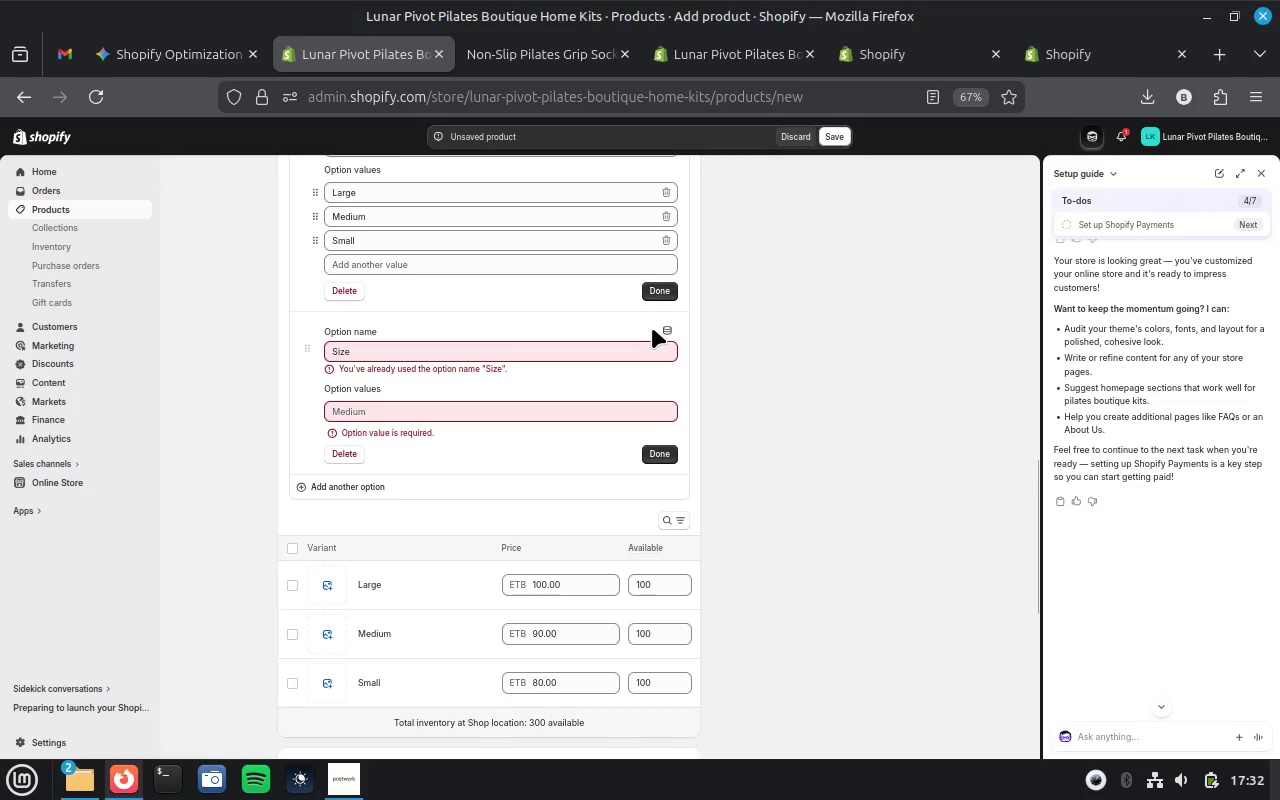 
wait(10.18)
 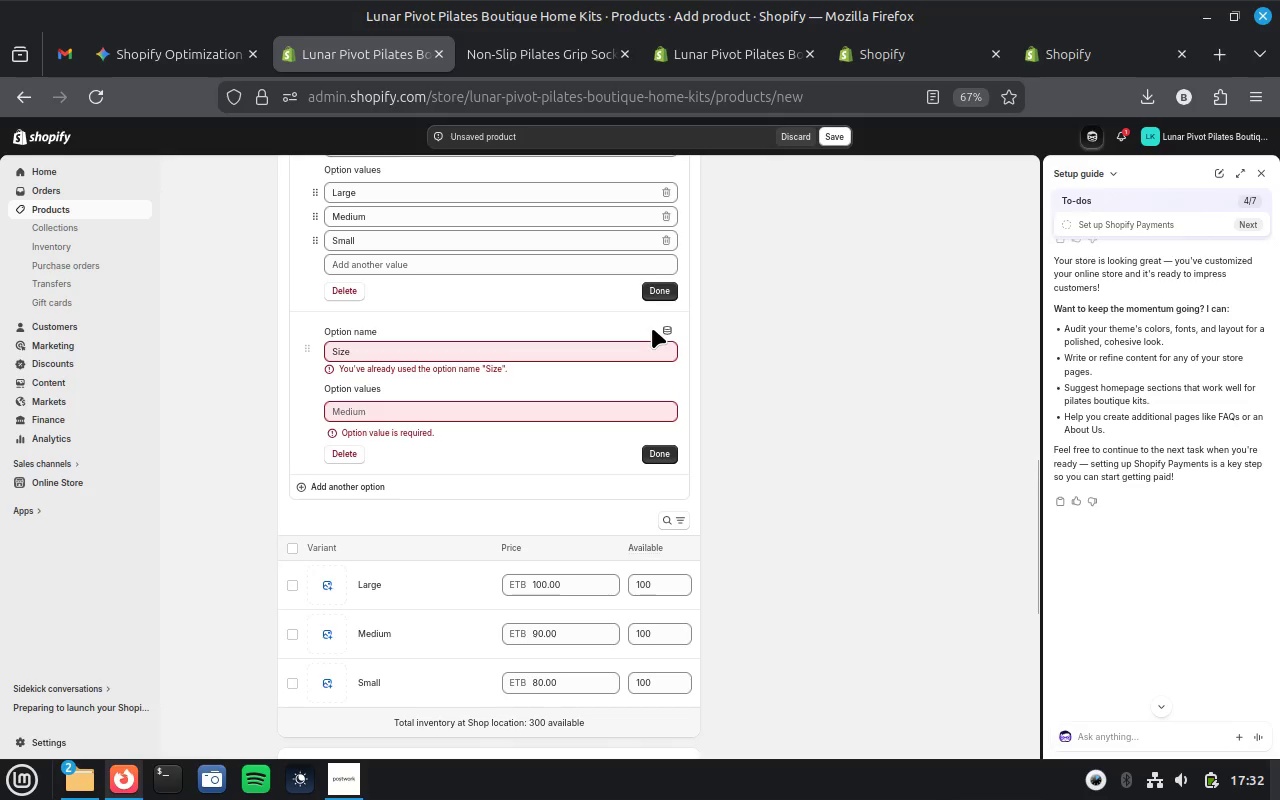 
left_click([347, 458])
 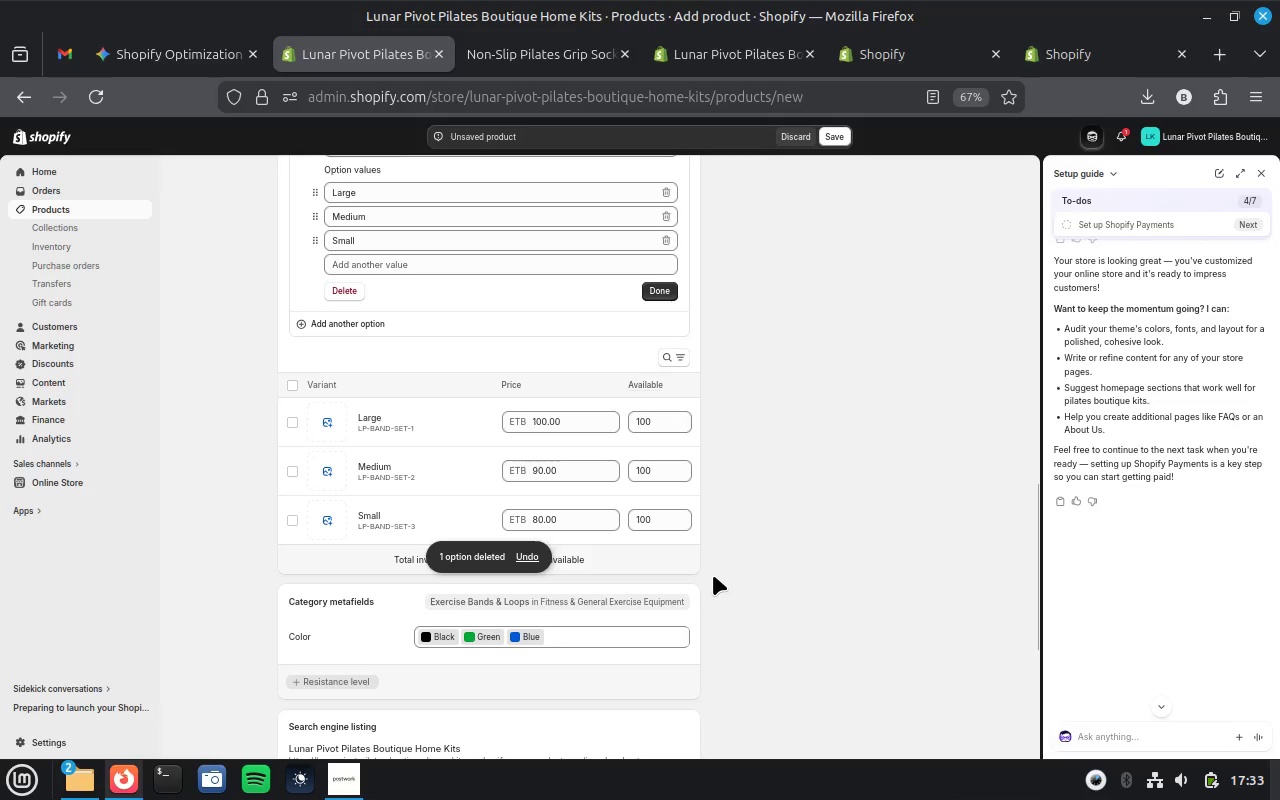 
wait(19.62)
 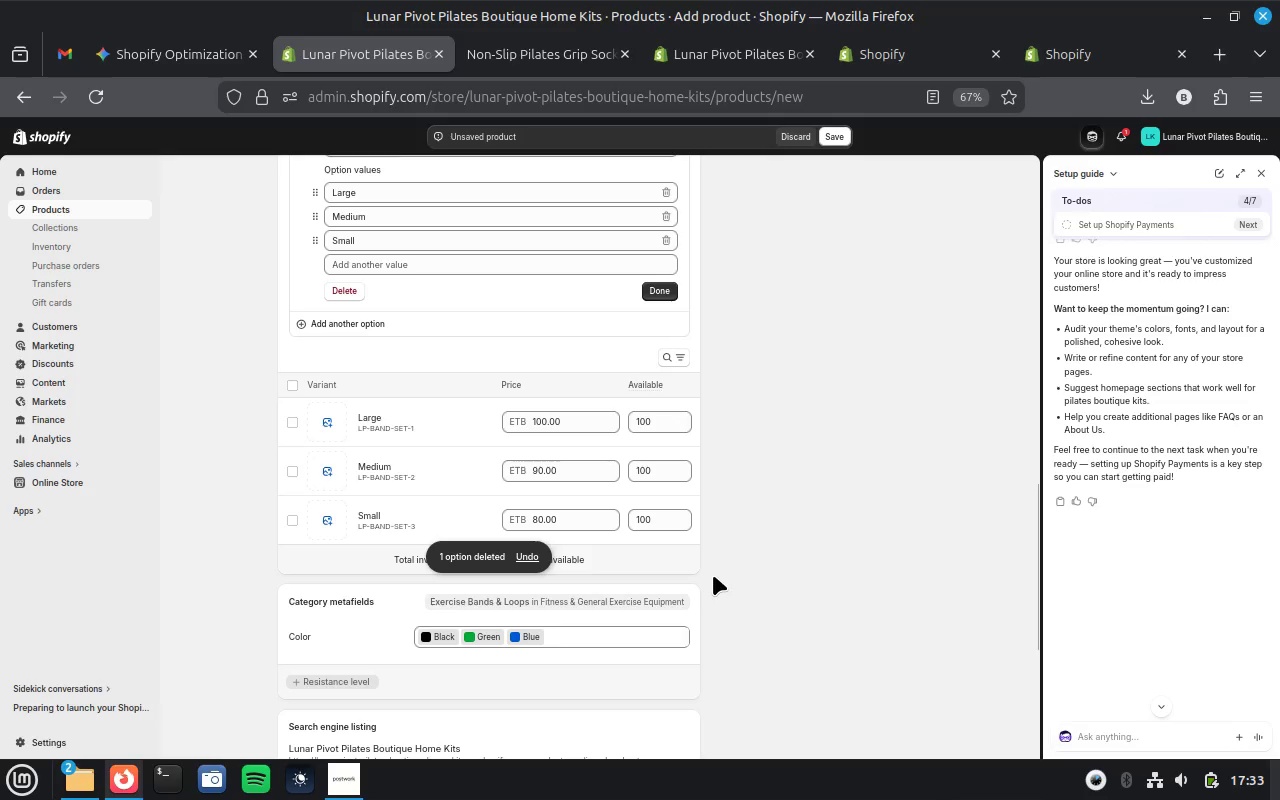 
scroll: coordinate [713, 575], scroll_direction: up, amount: 2.0
 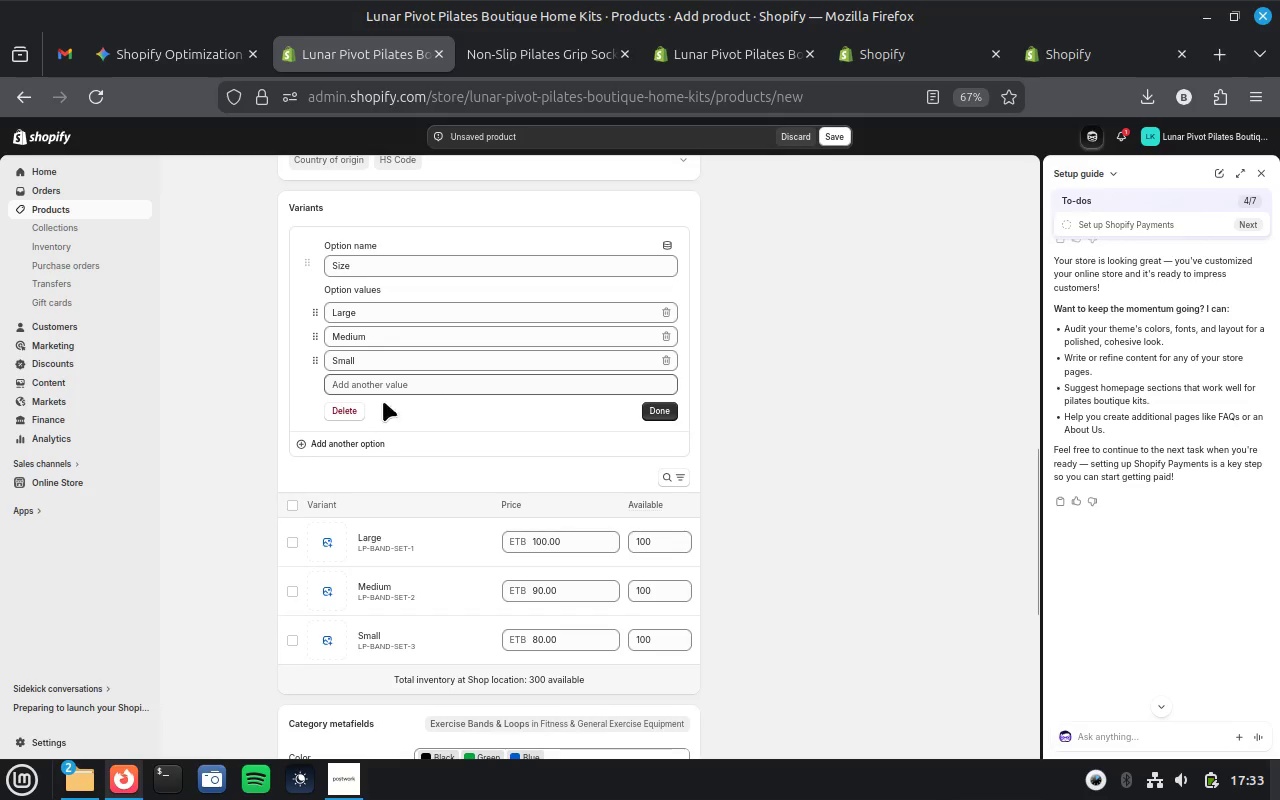 
left_click([335, 405])
 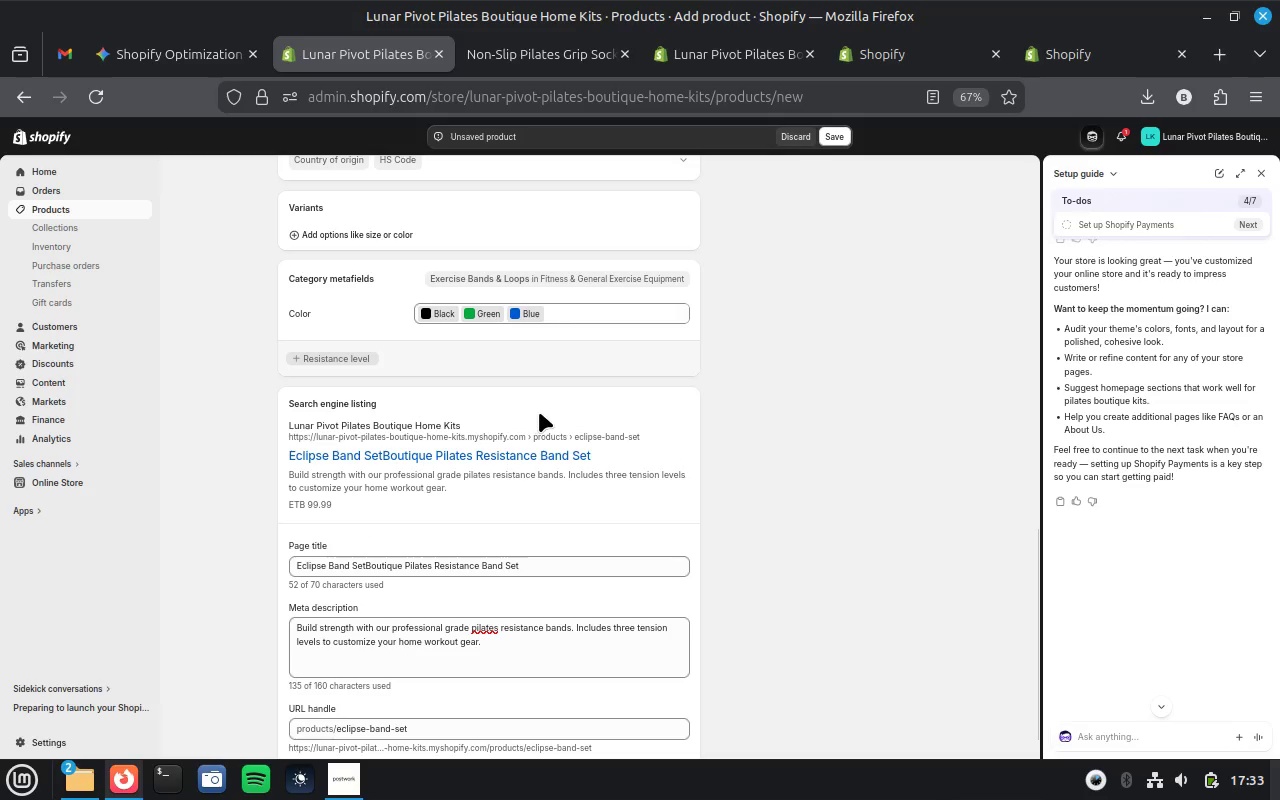 
scroll: coordinate [592, 404], scroll_direction: up, amount: 4.0
 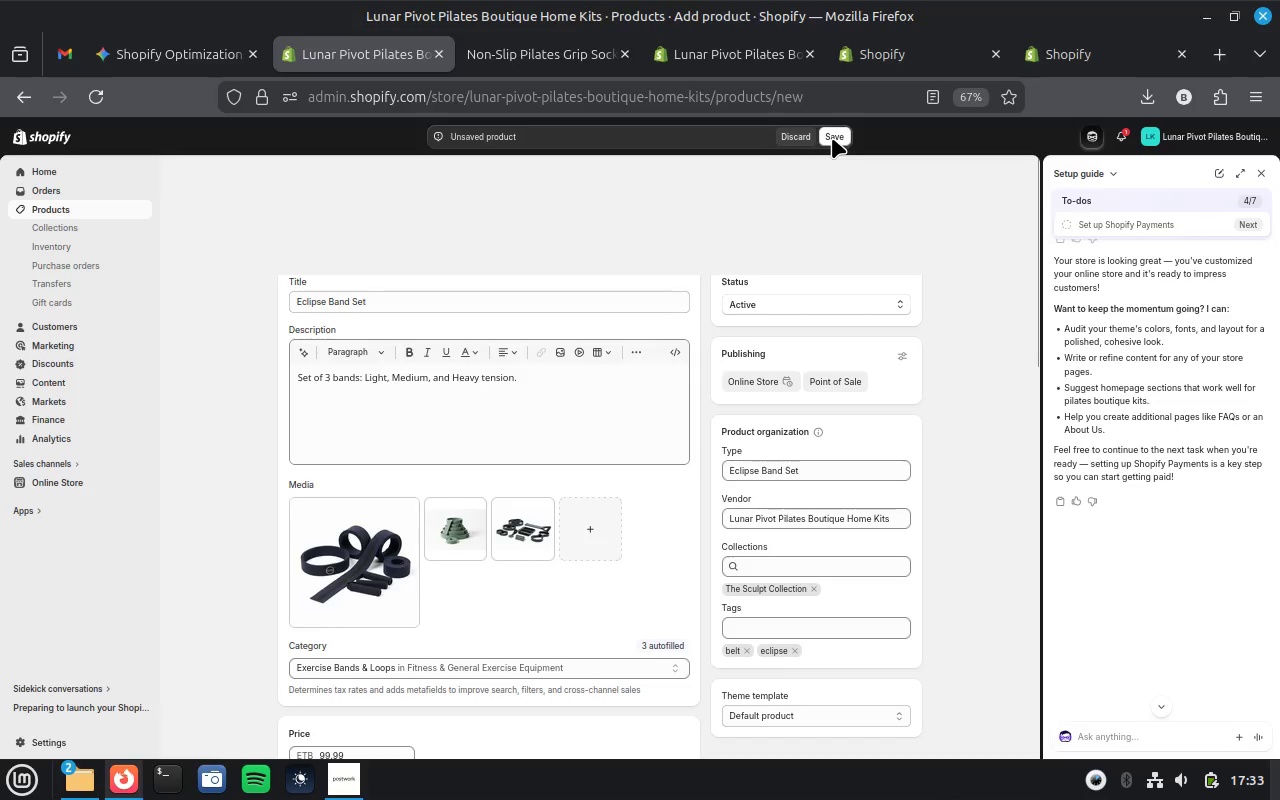 
left_click([832, 138])
 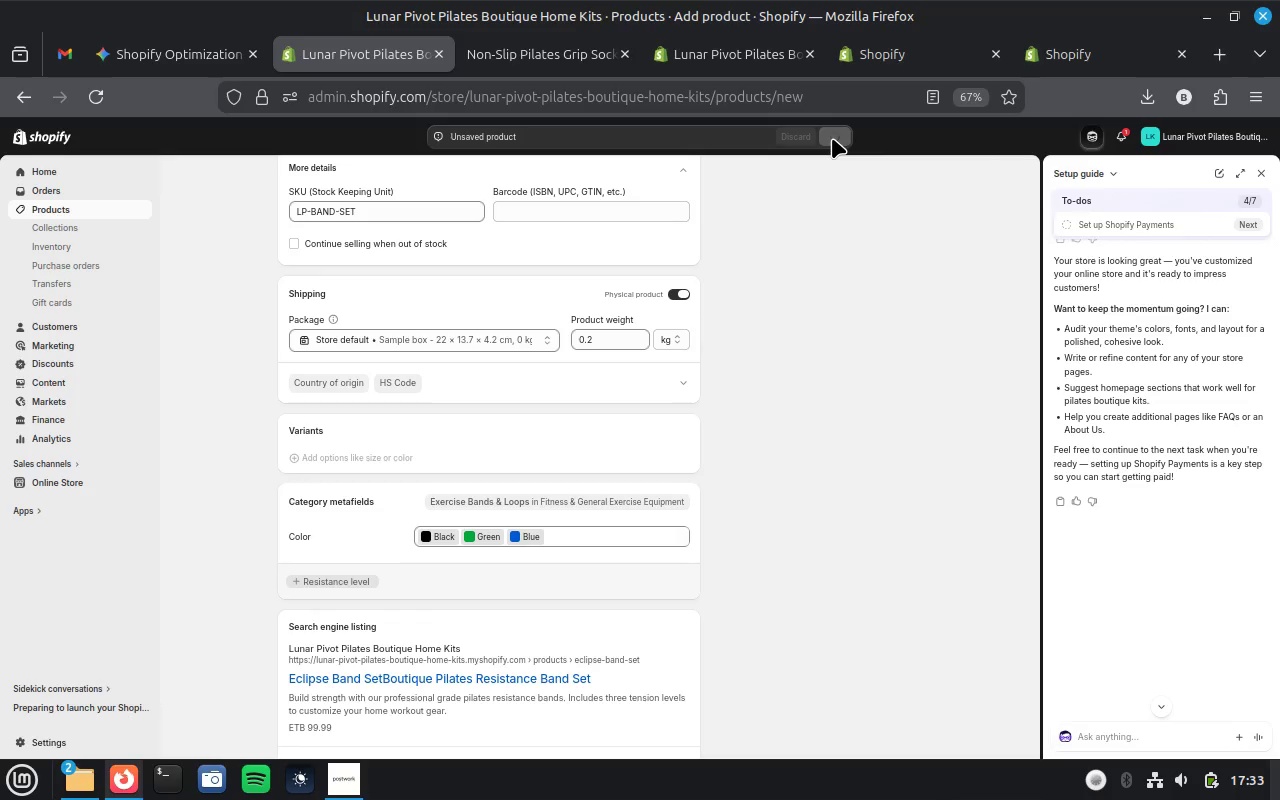 
wait(16.79)
 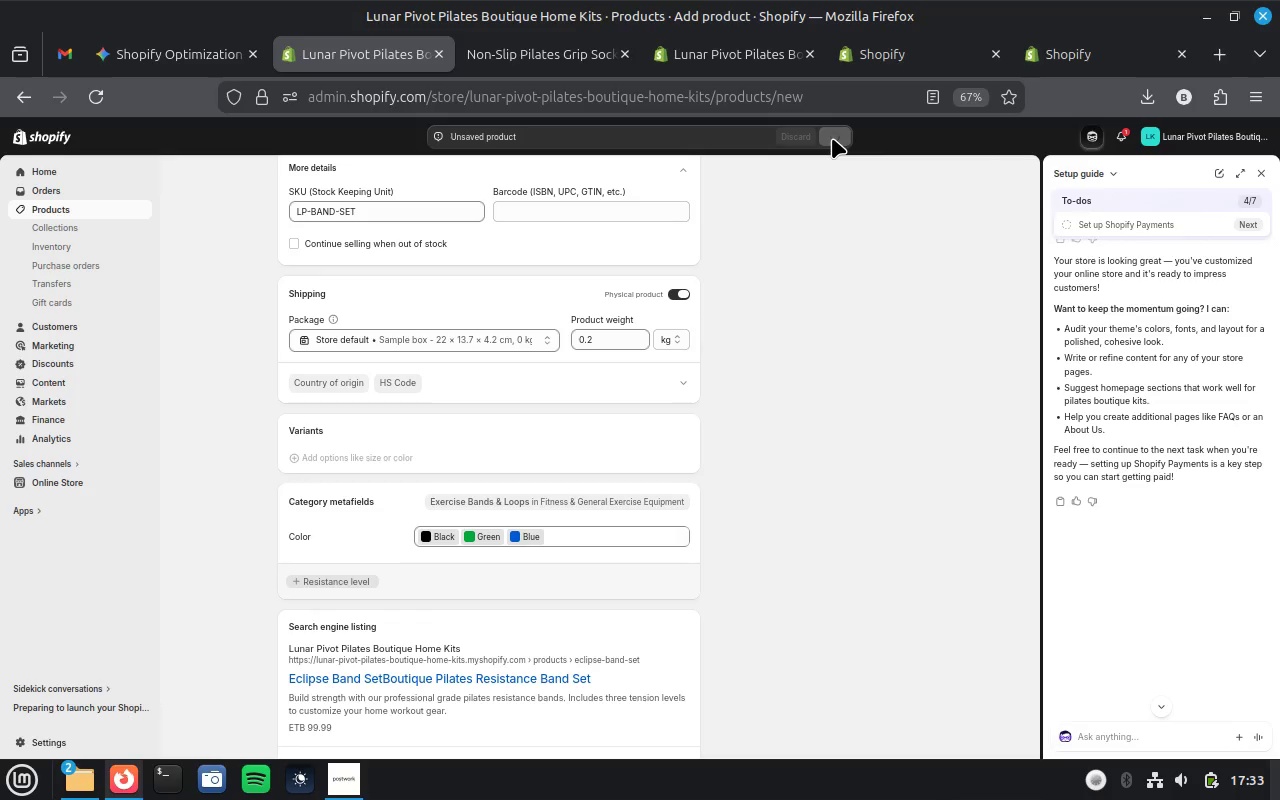 
left_click([545, 47])
 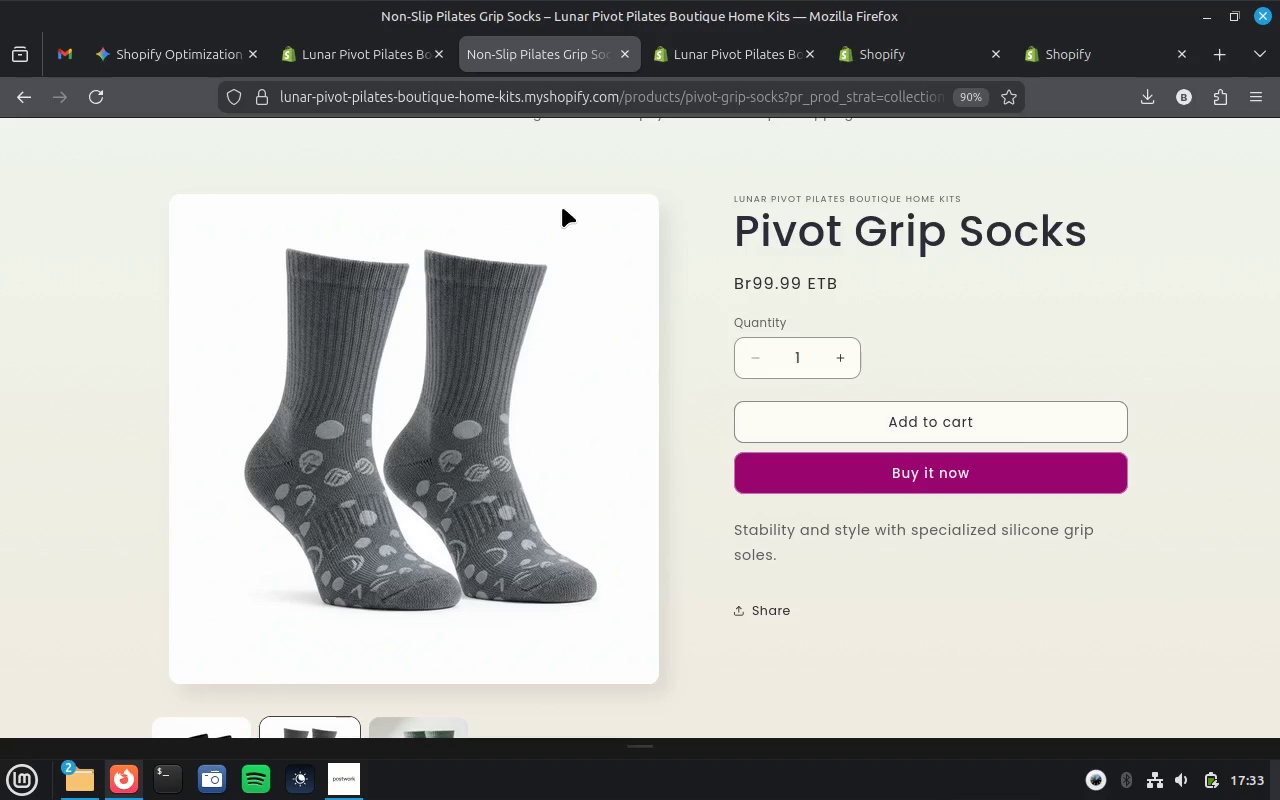 
scroll: coordinate [543, 386], scroll_direction: down, amount: 12.0
 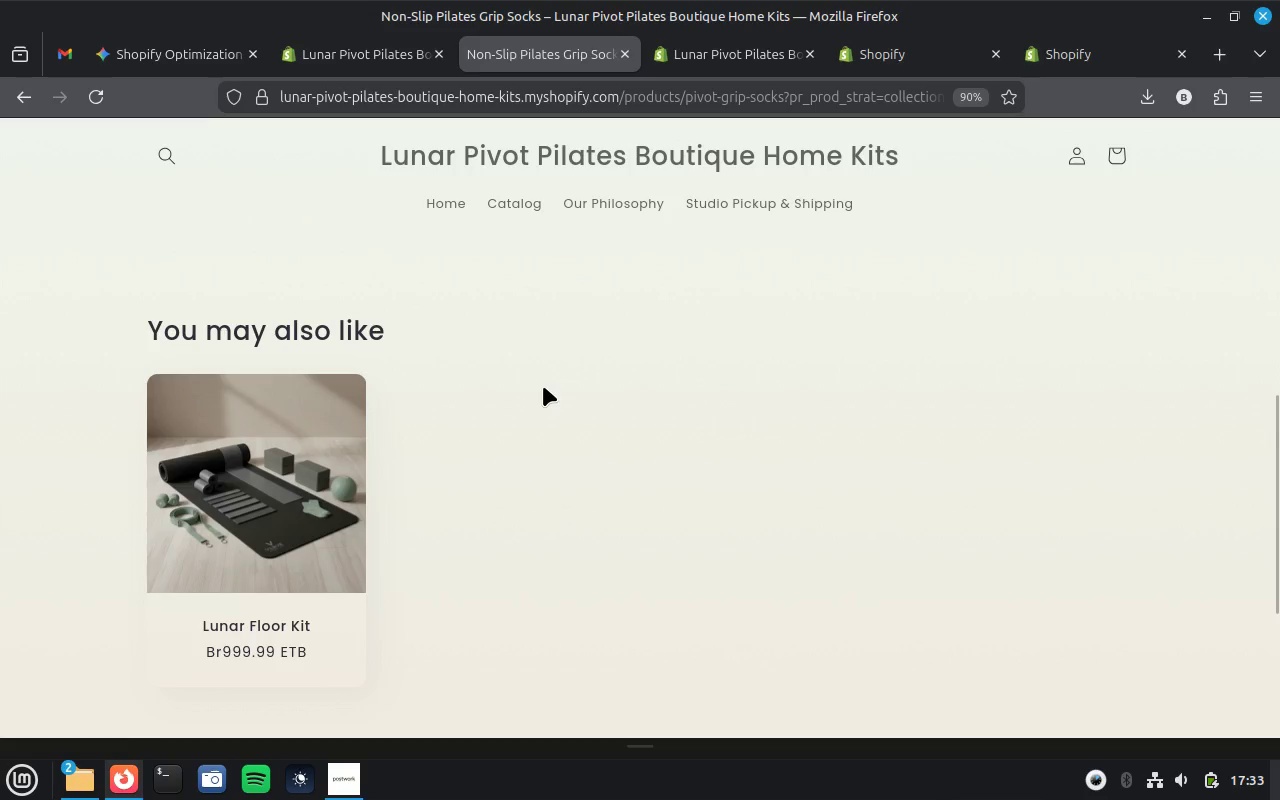 
scroll: coordinate [543, 386], scroll_direction: up, amount: 2.0
 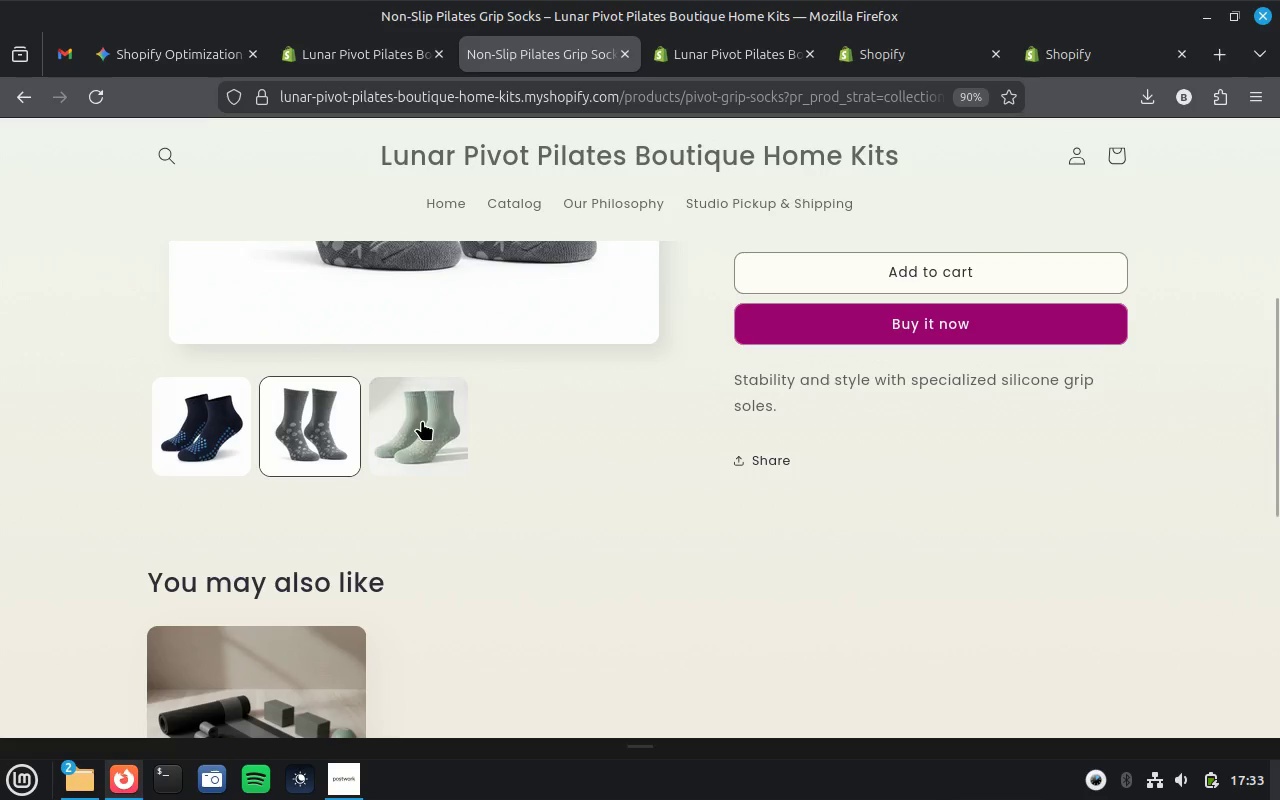 
left_click([422, 420])
 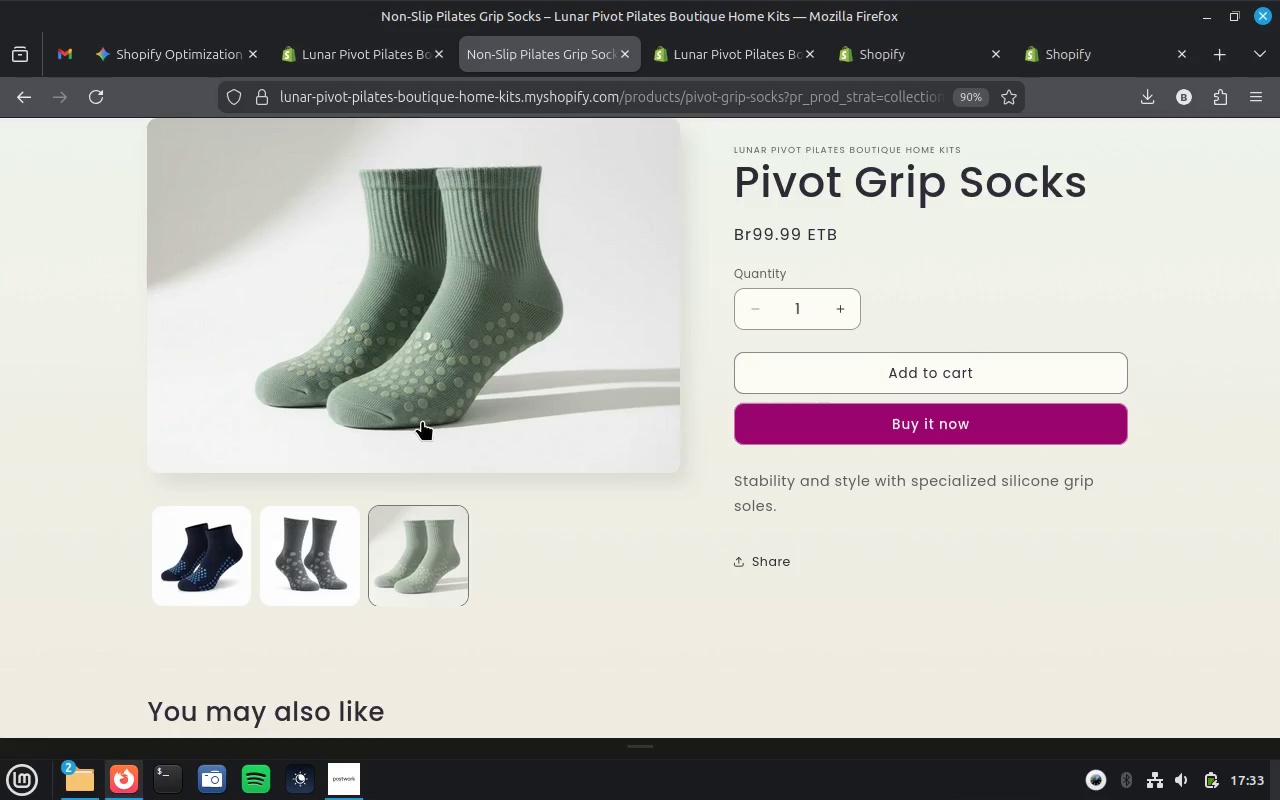 
scroll: coordinate [519, 485], scroll_direction: up, amount: 8.0
 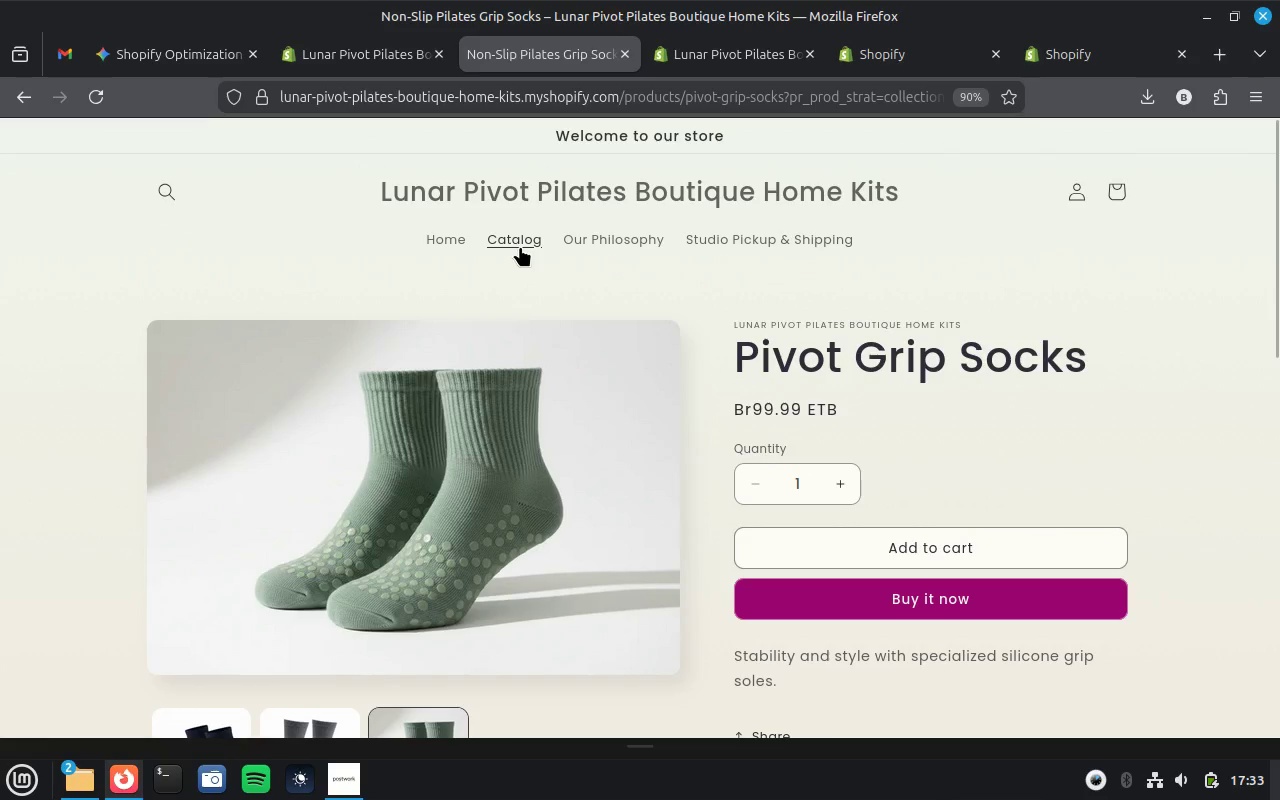 
left_click([520, 244])
 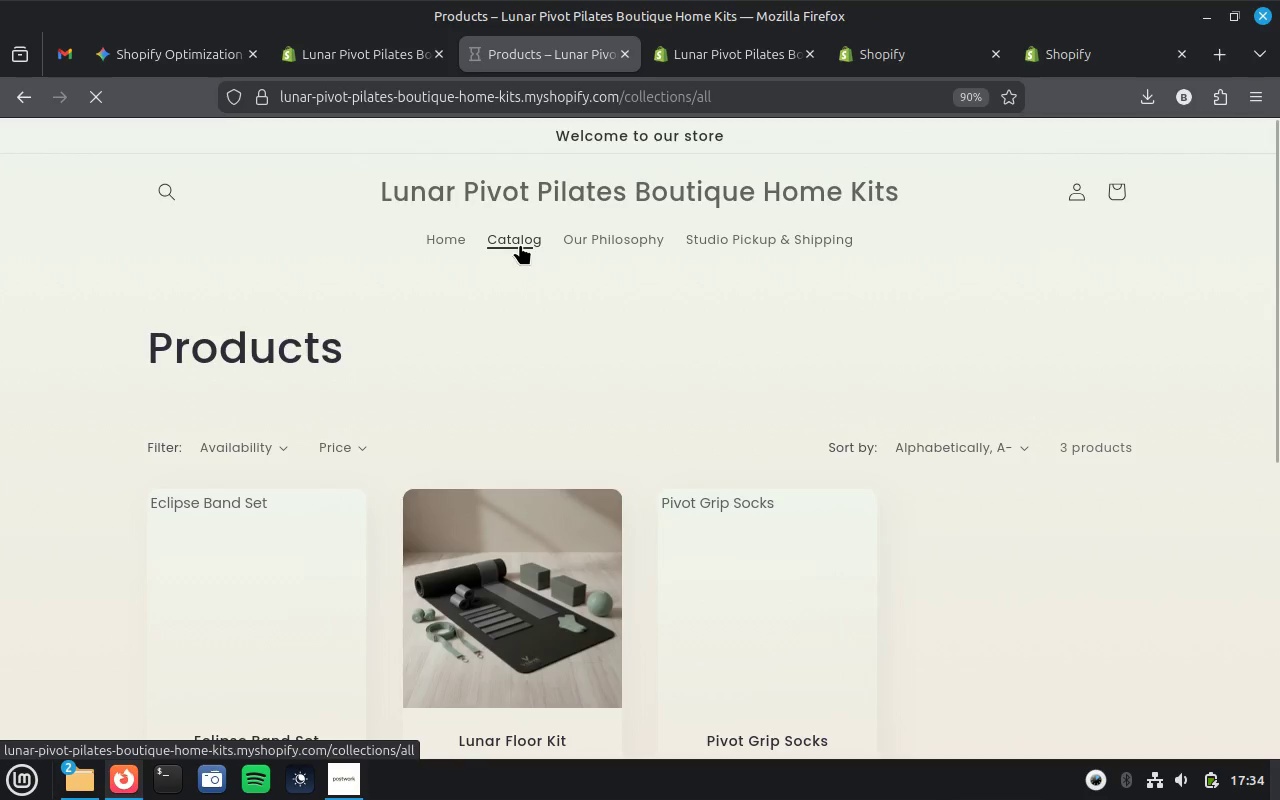 
scroll: coordinate [658, 427], scroll_direction: down, amount: 3.0
 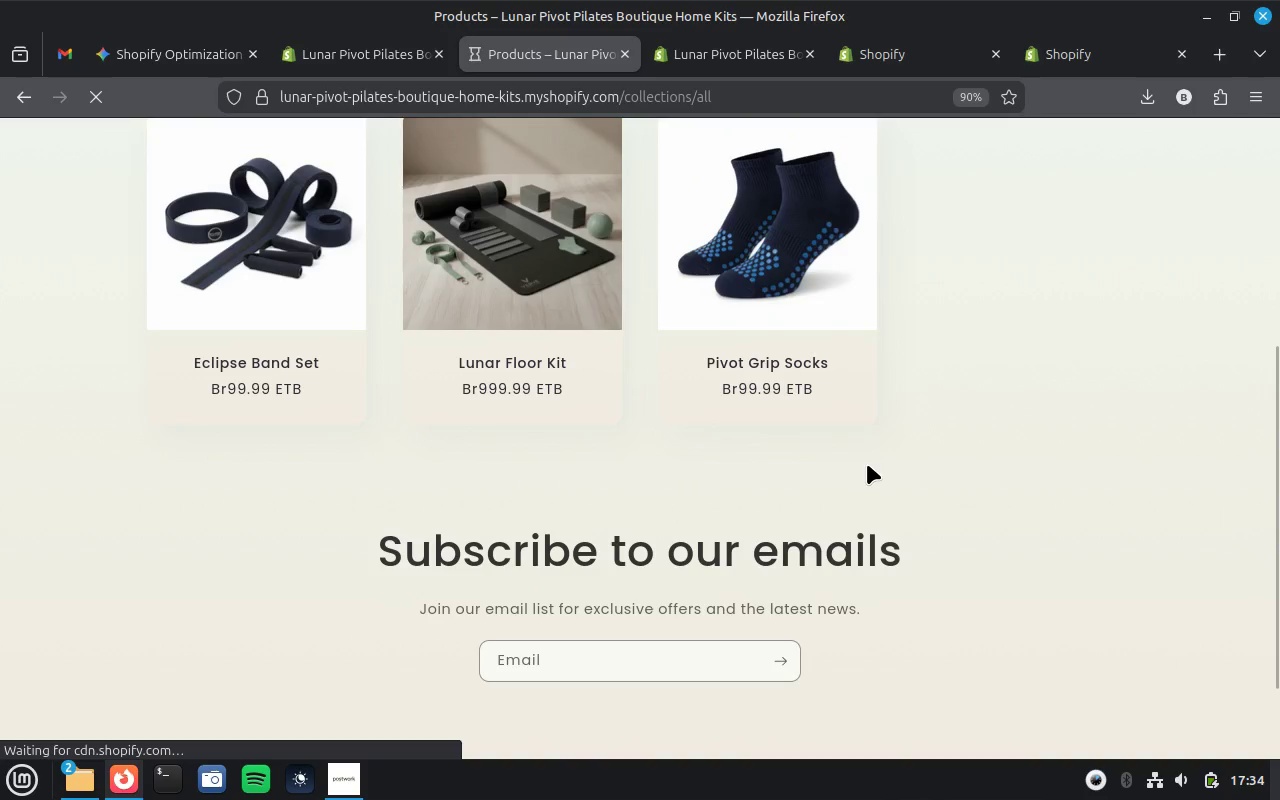 
scroll: coordinate [928, 442], scroll_direction: up, amount: 1.0
 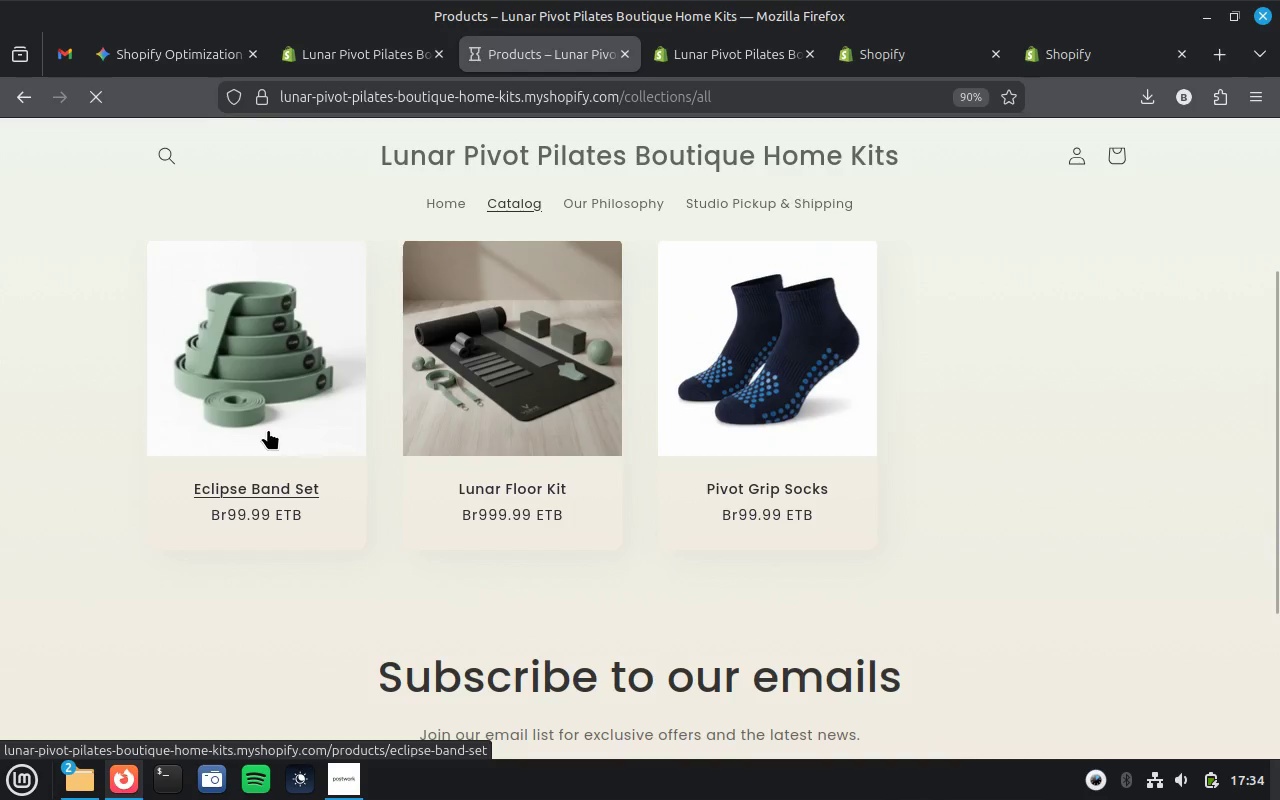 
left_click([268, 429])
 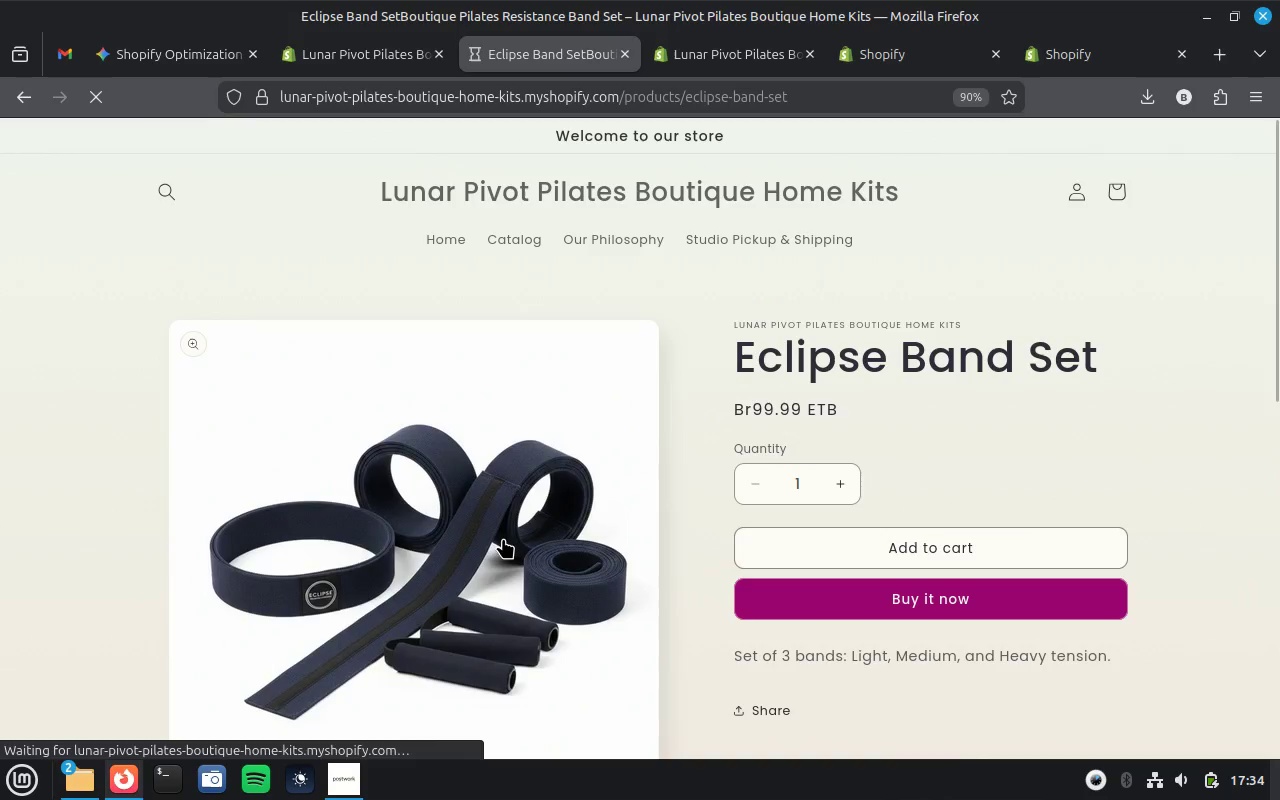 
wait(9.11)
 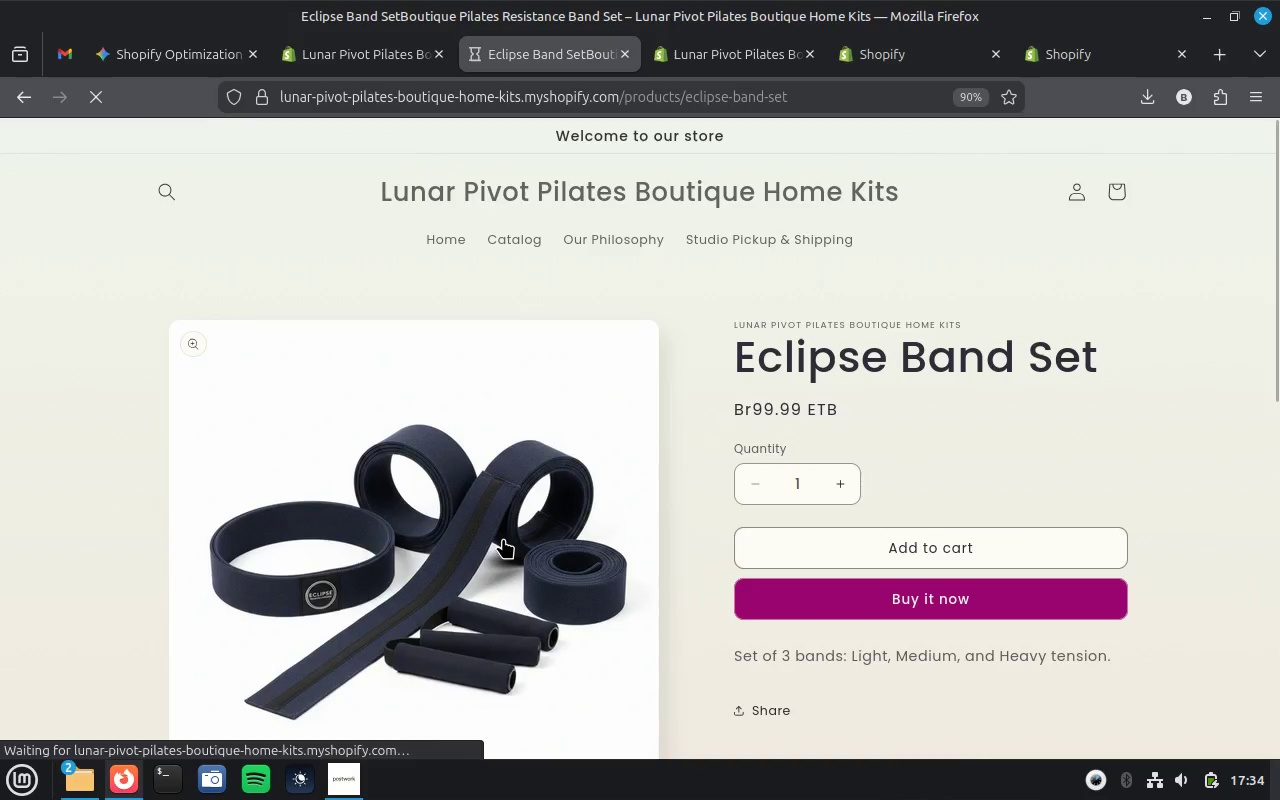 
mouse_move([703, 115])
 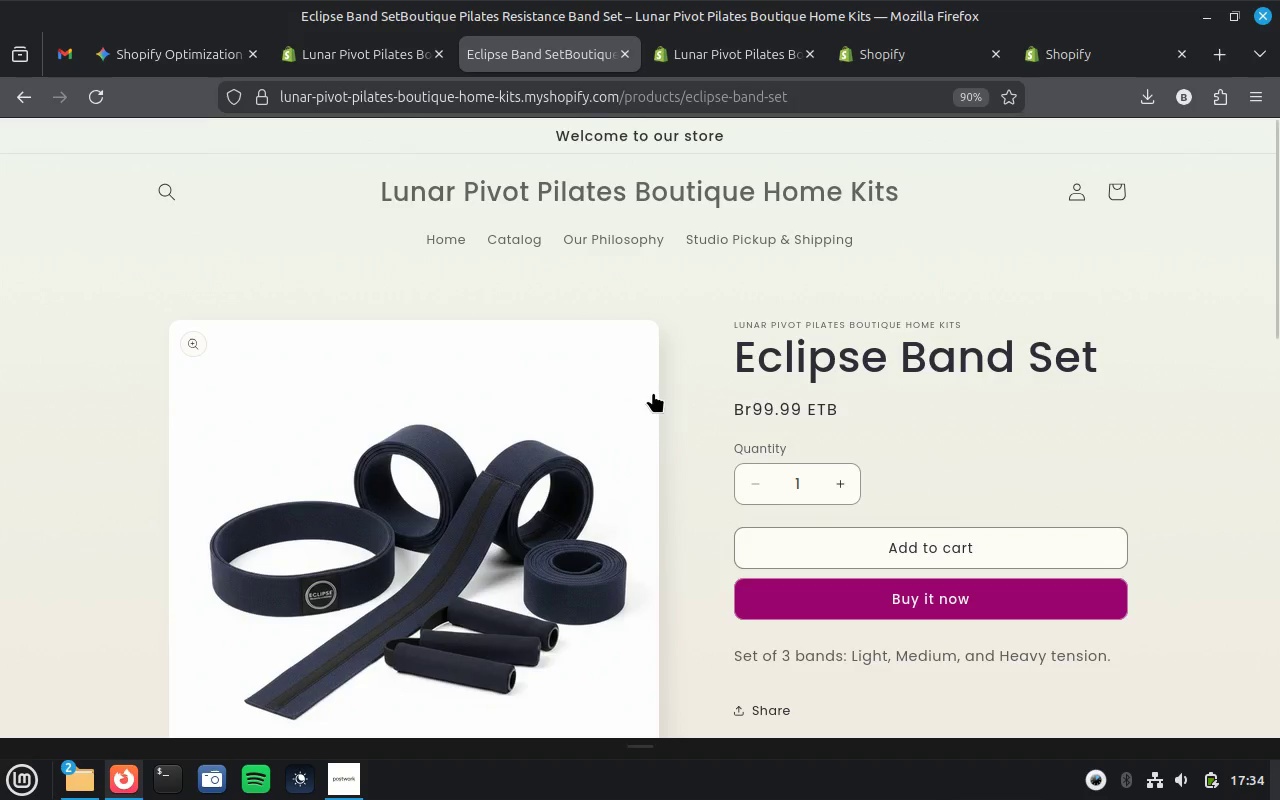 
scroll: coordinate [653, 392], scroll_direction: down, amount: 8.0
 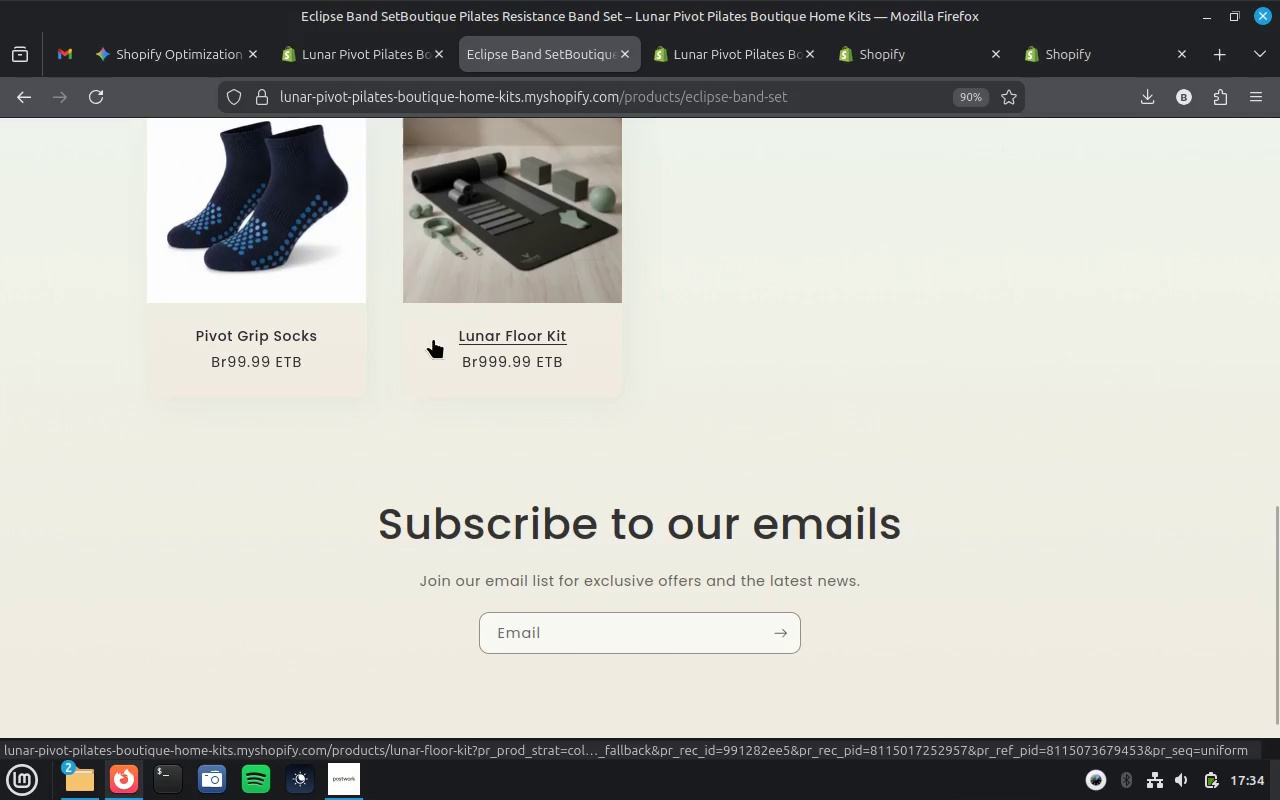 
left_click([478, 269])
 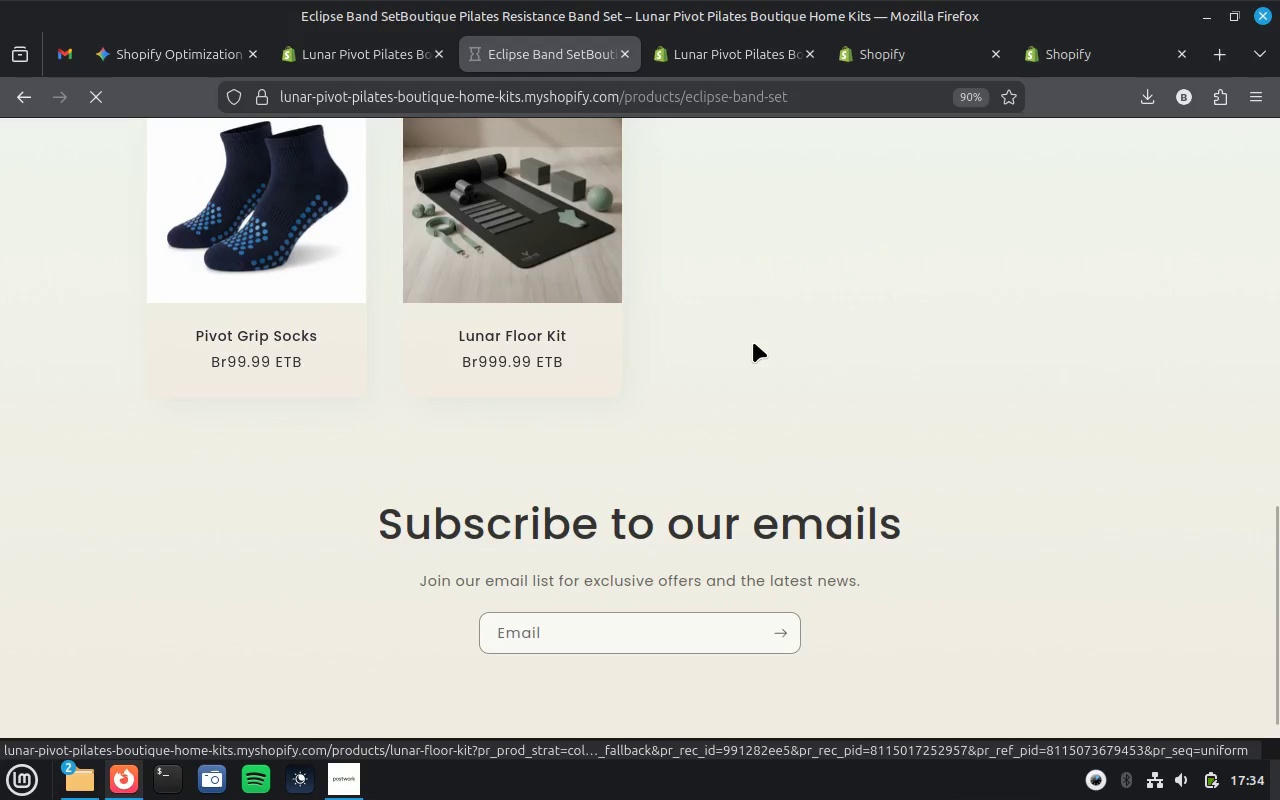 
scroll: coordinate [753, 342], scroll_direction: up, amount: 7.0
 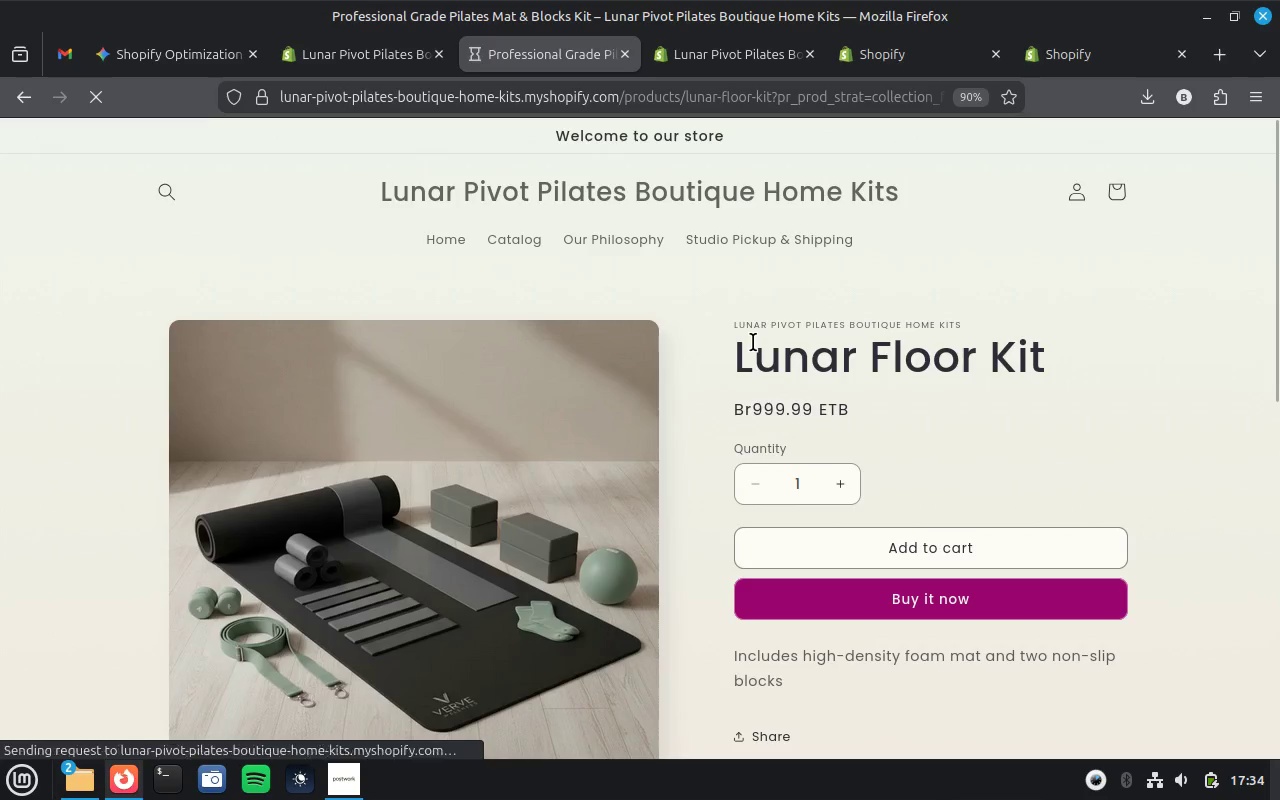 
scroll: coordinate [753, 342], scroll_direction: down, amount: 2.0
 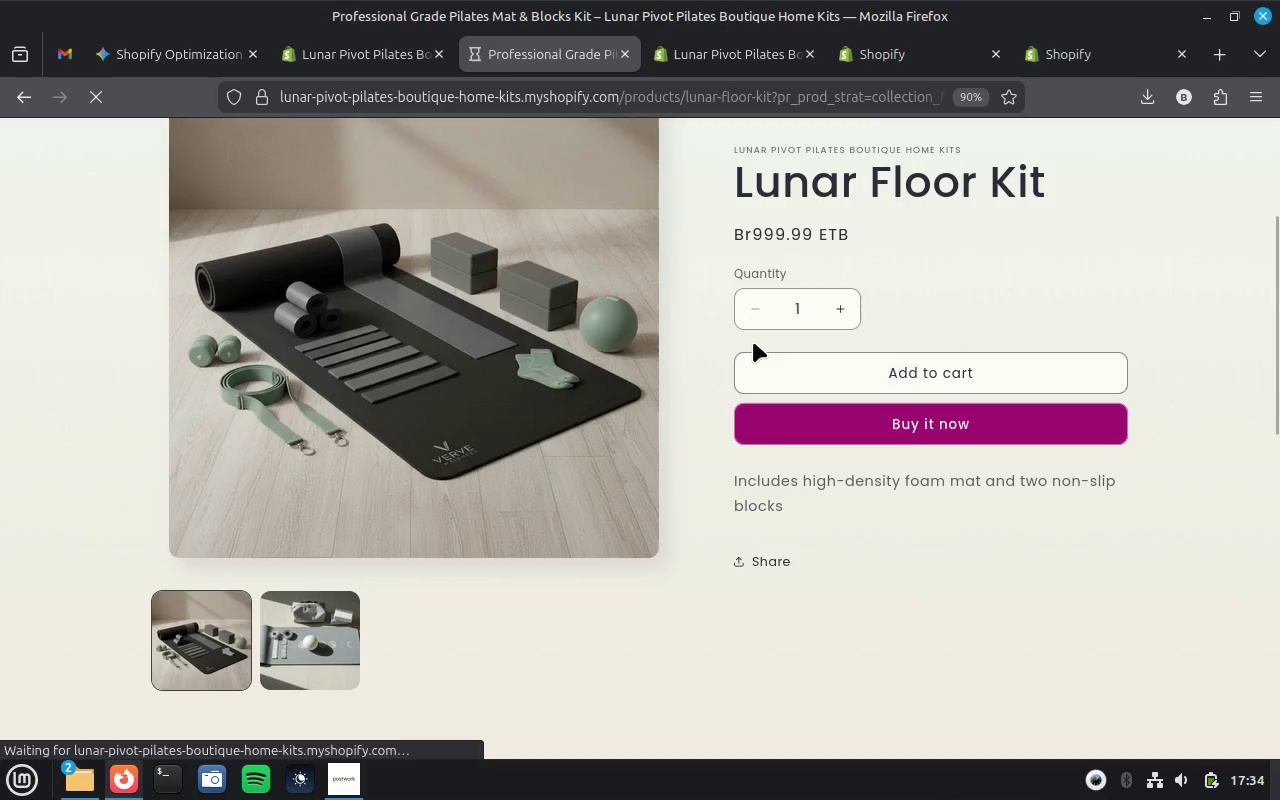 
scroll: coordinate [753, 342], scroll_direction: up, amount: 4.0
 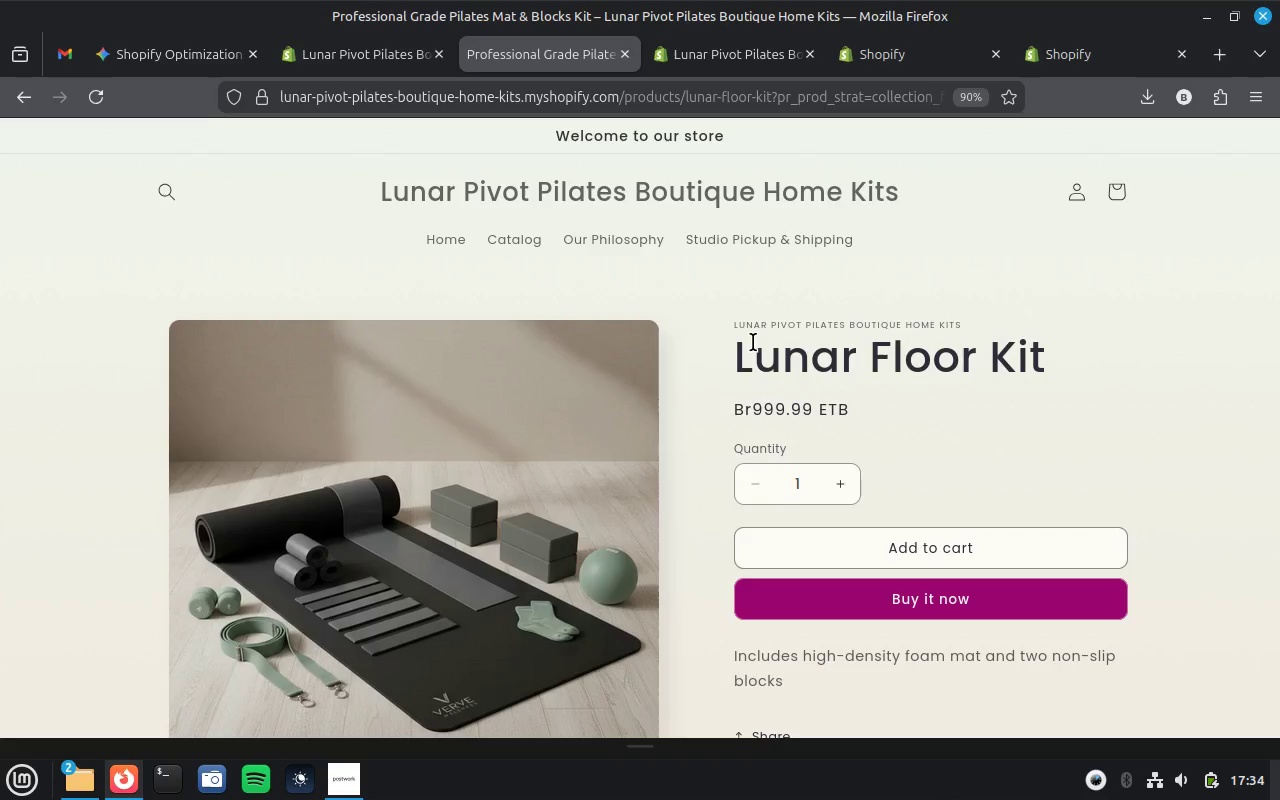 
scroll: coordinate [511, 489], scroll_direction: down, amount: 2.0
 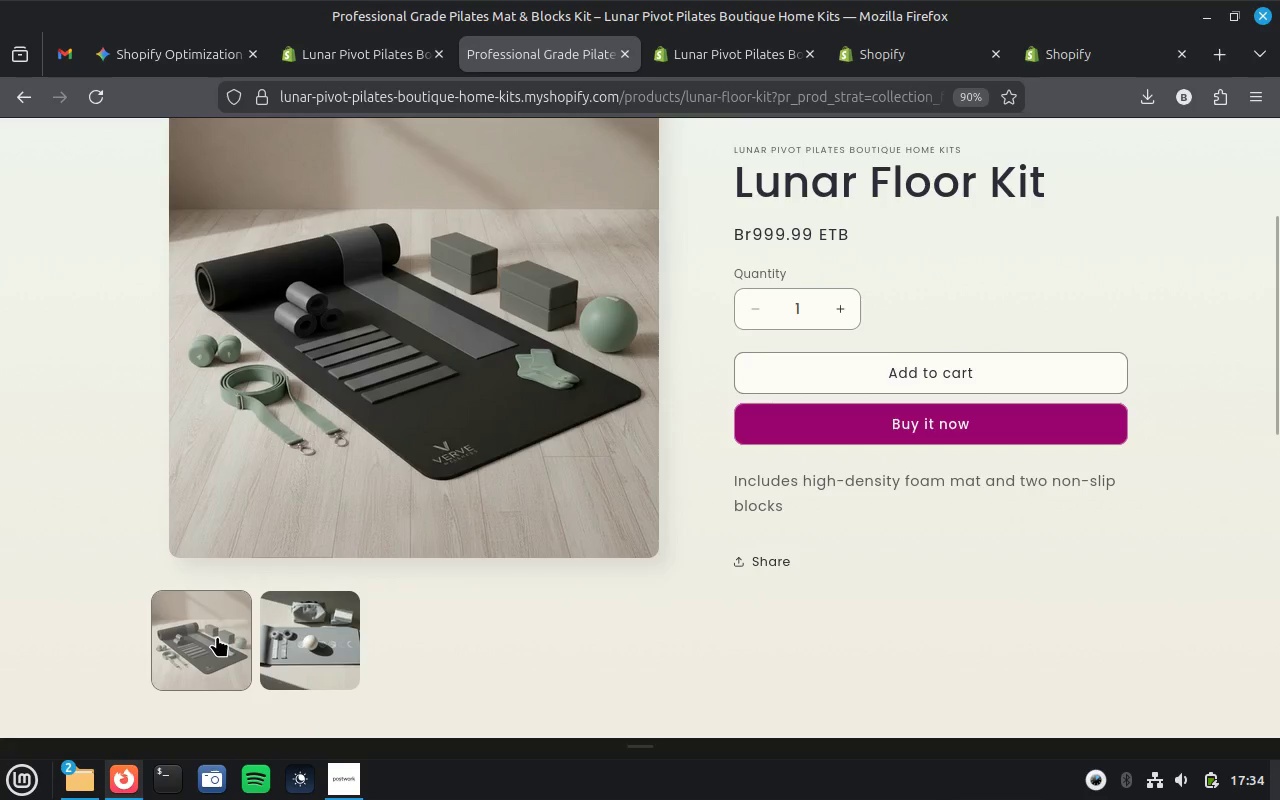 
left_click([290, 647])
 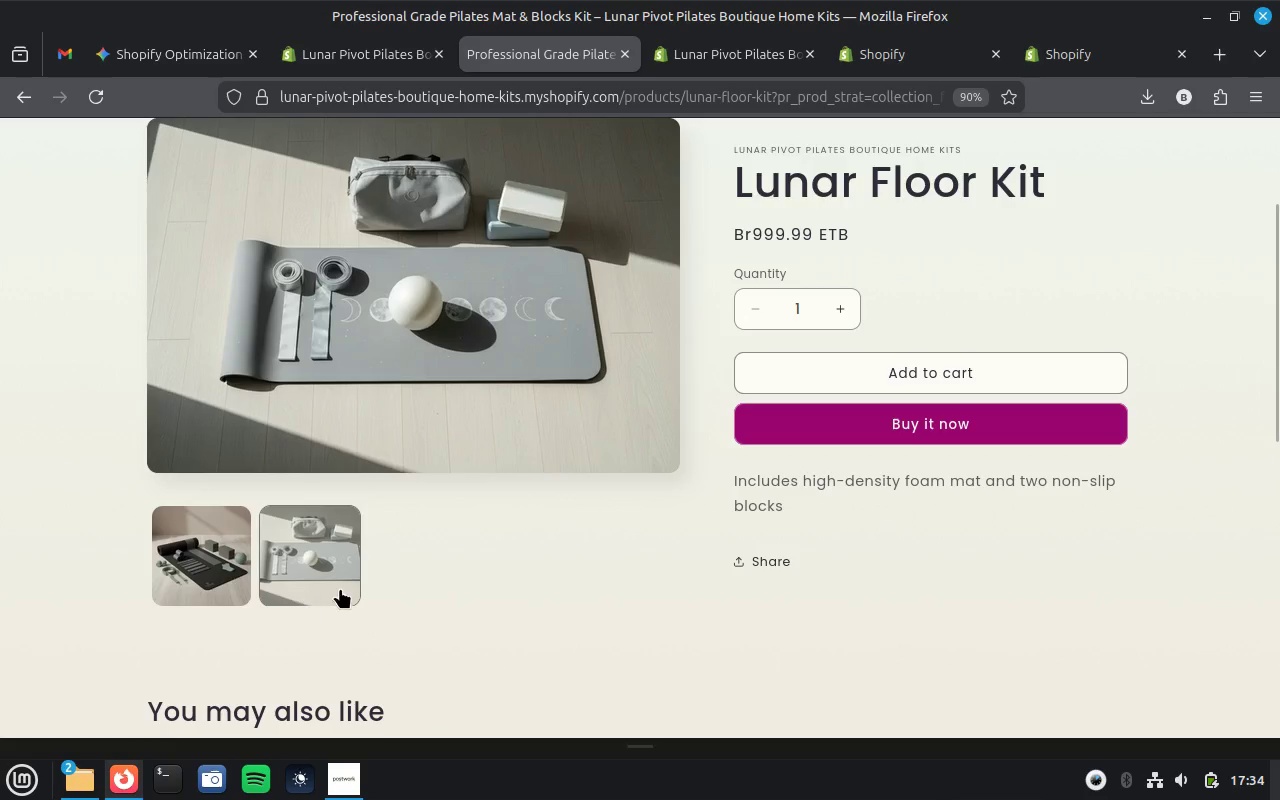 
scroll: coordinate [382, 594], scroll_direction: down, amount: 5.0
 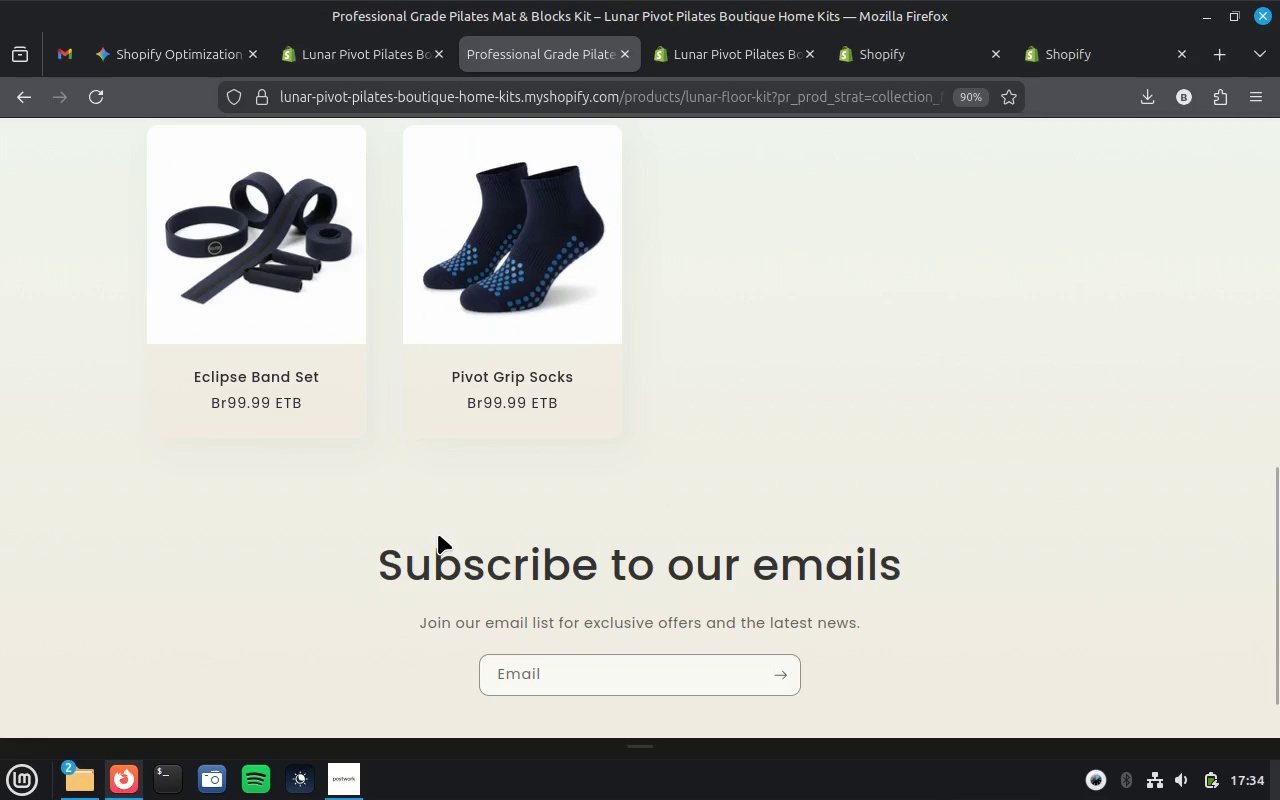 
scroll: coordinate [438, 534], scroll_direction: up, amount: 5.0
 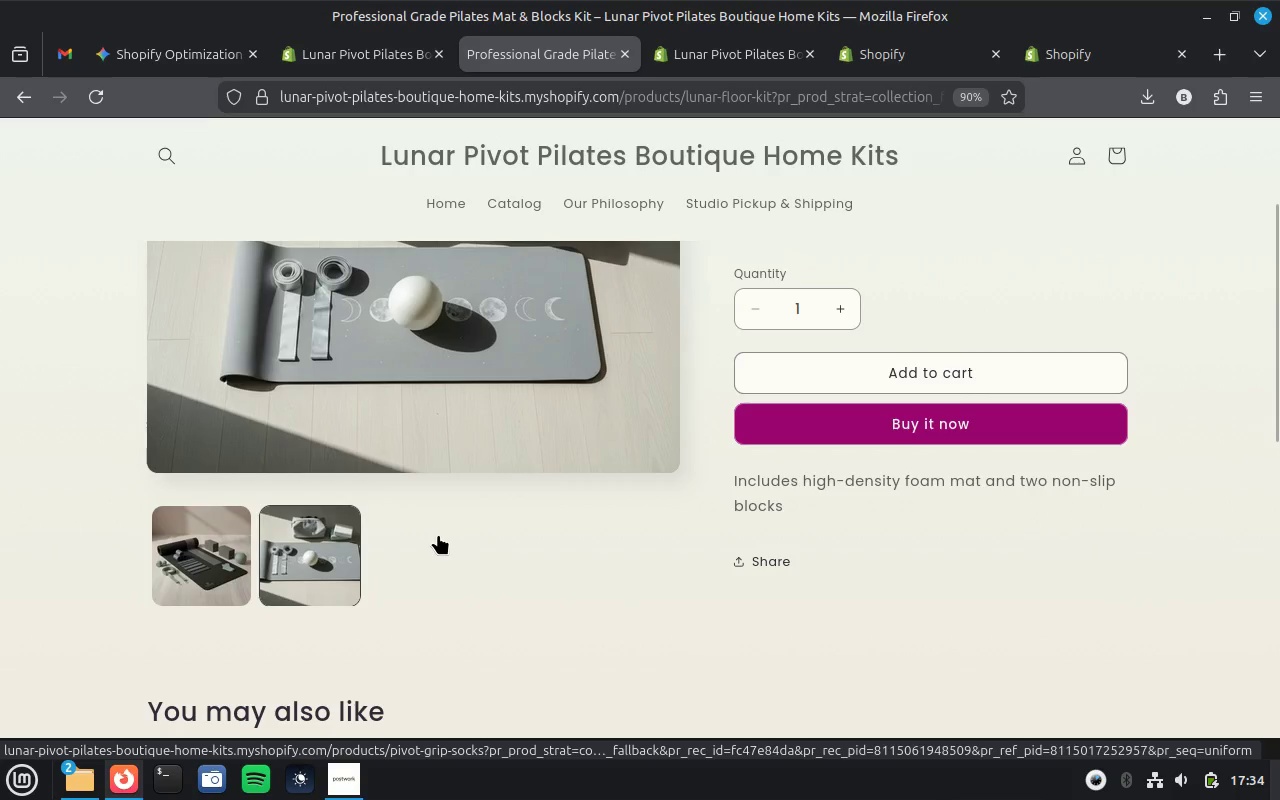 
scroll: coordinate [438, 534], scroll_direction: down, amount: 4.0
 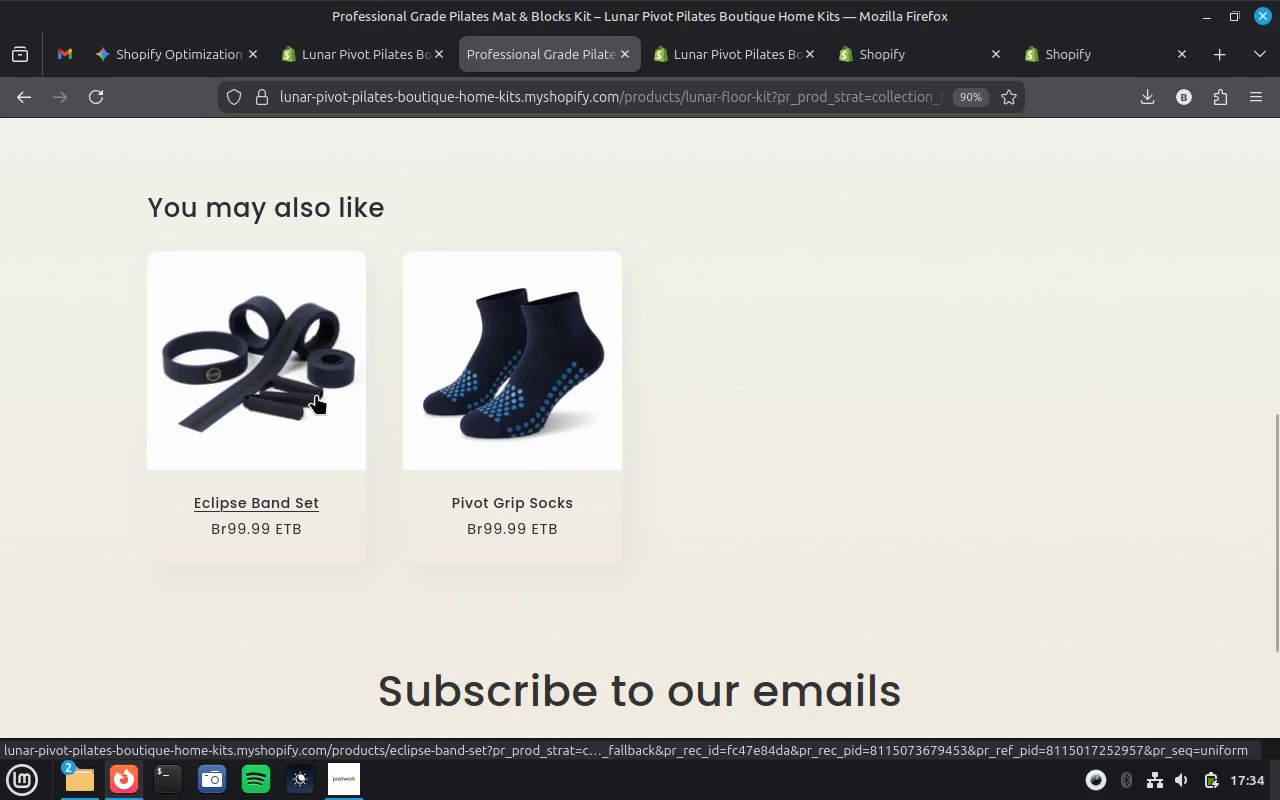 
left_click([316, 394])
 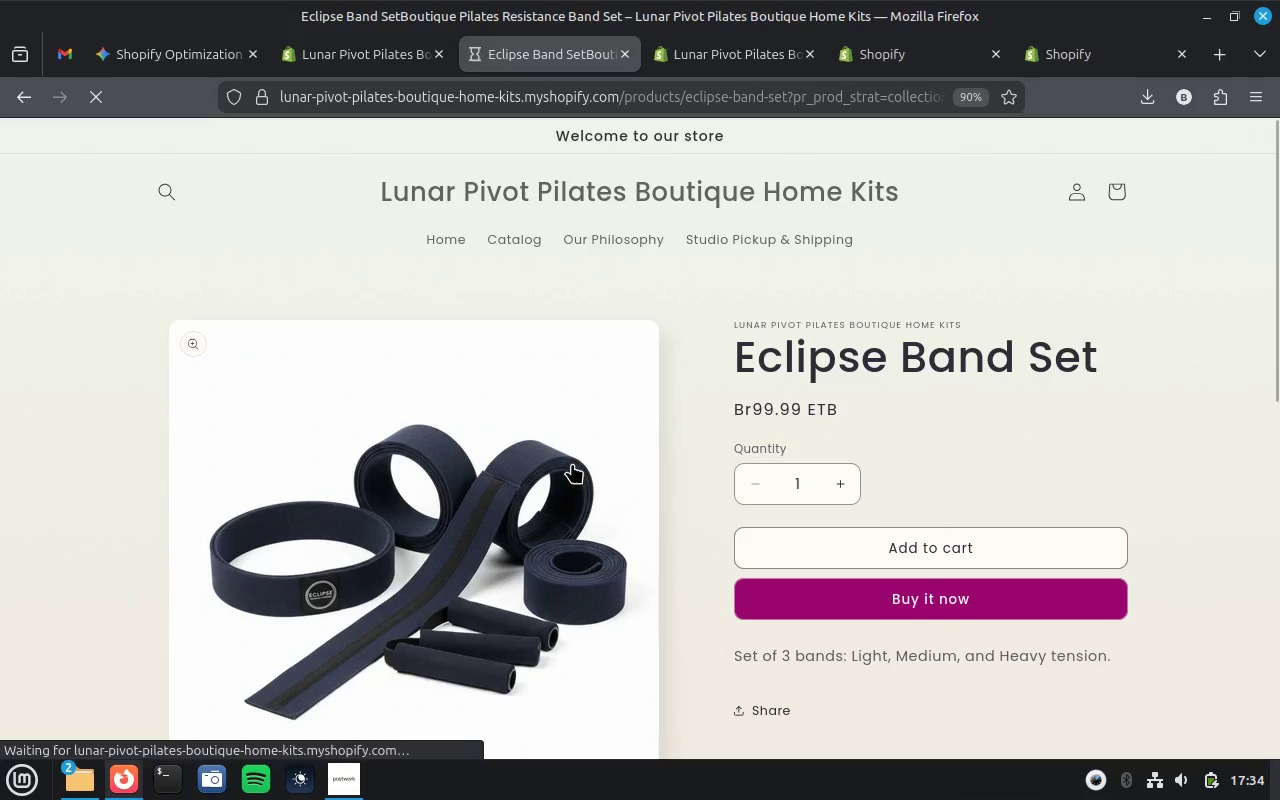 
wait(6.52)
 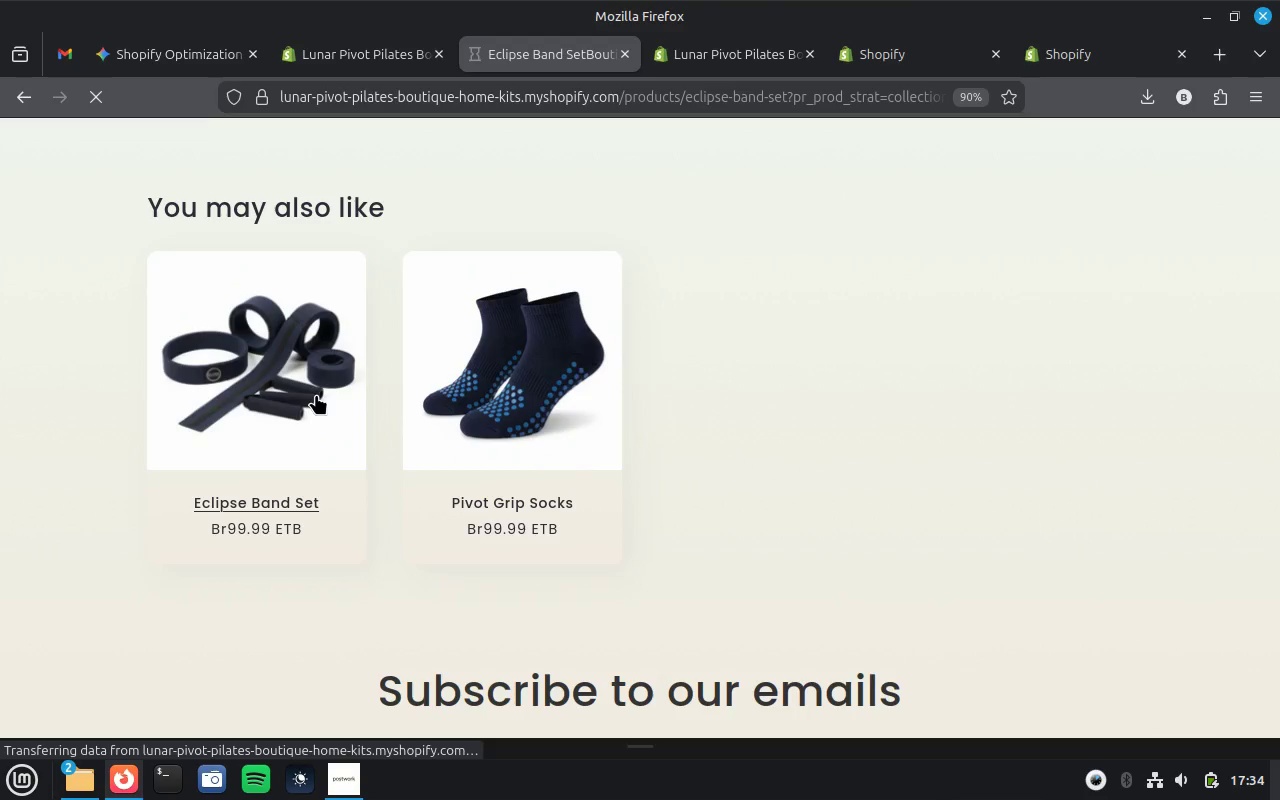 
scroll: coordinate [658, 508], scroll_direction: down, amount: 2.0
 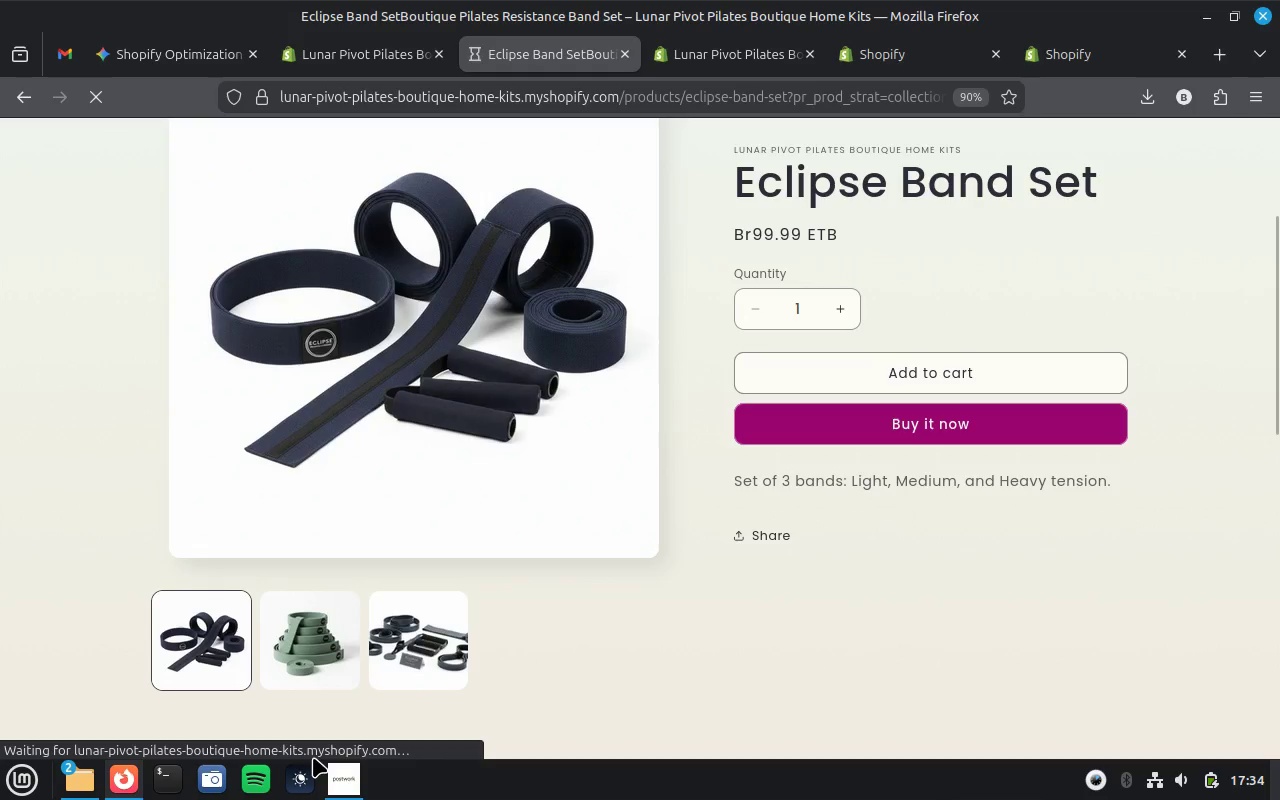 
left_click([211, 782])
 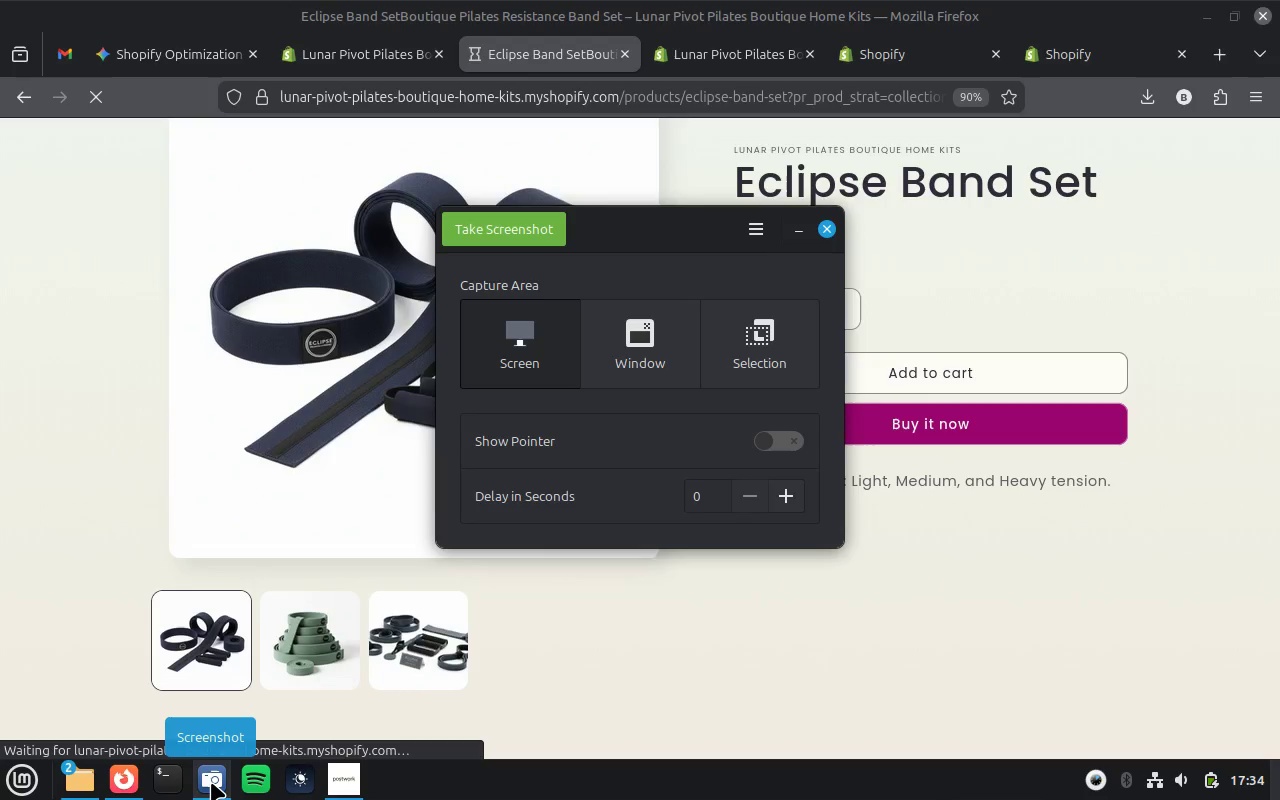 
wait(5.16)
 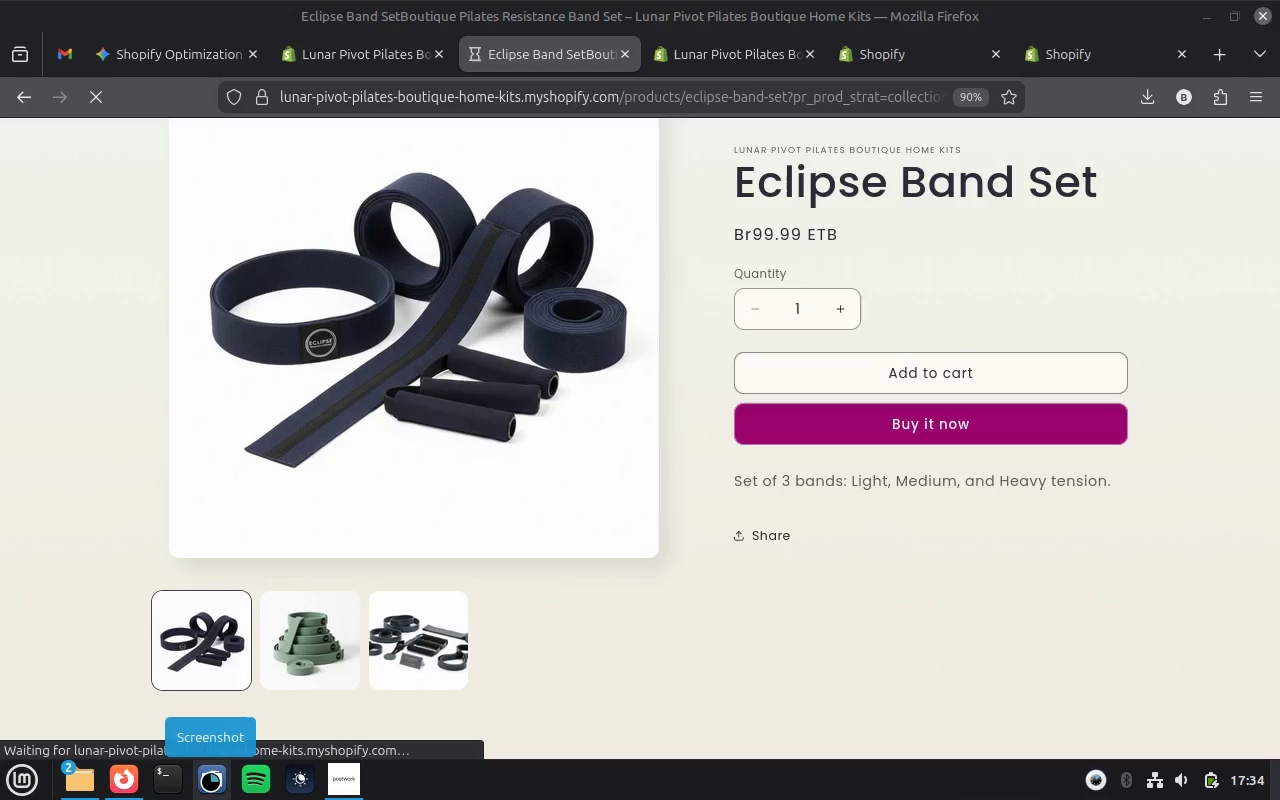 
left_click([642, 368])
 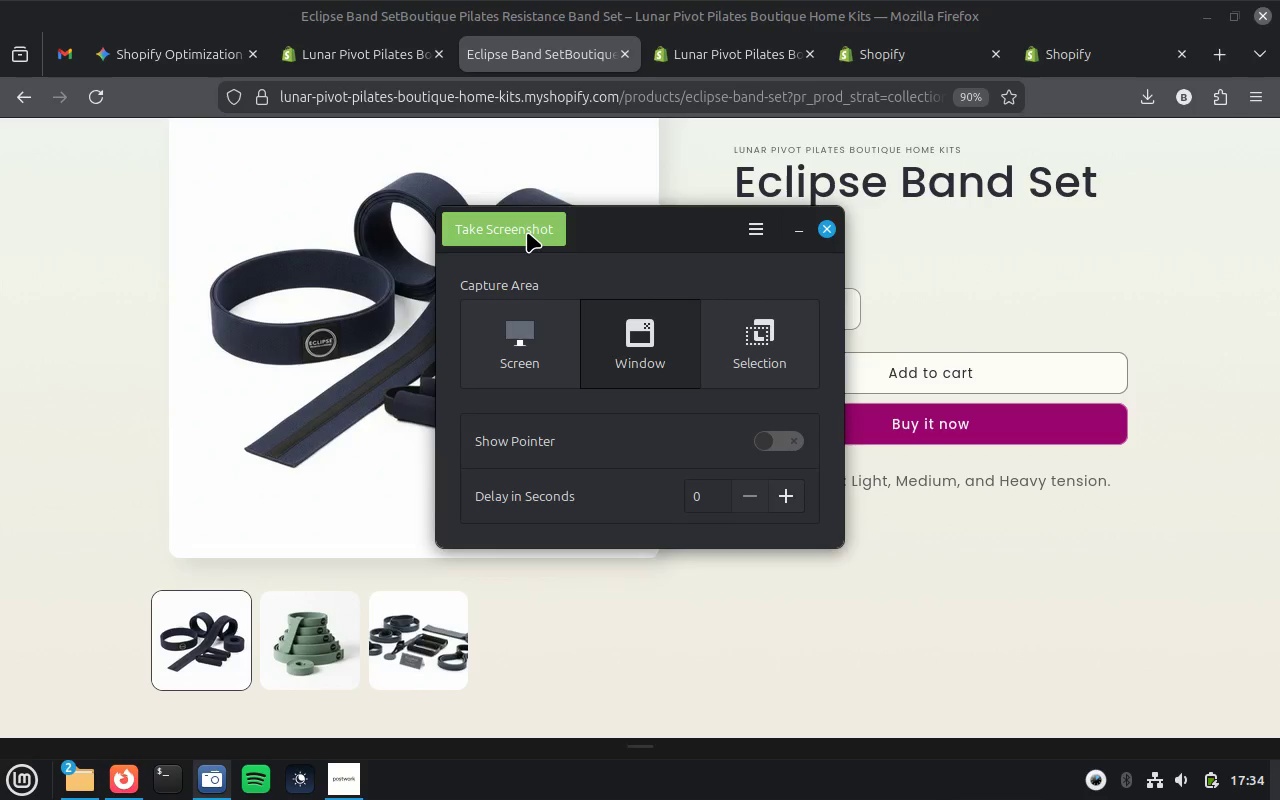 
left_click([527, 232])
 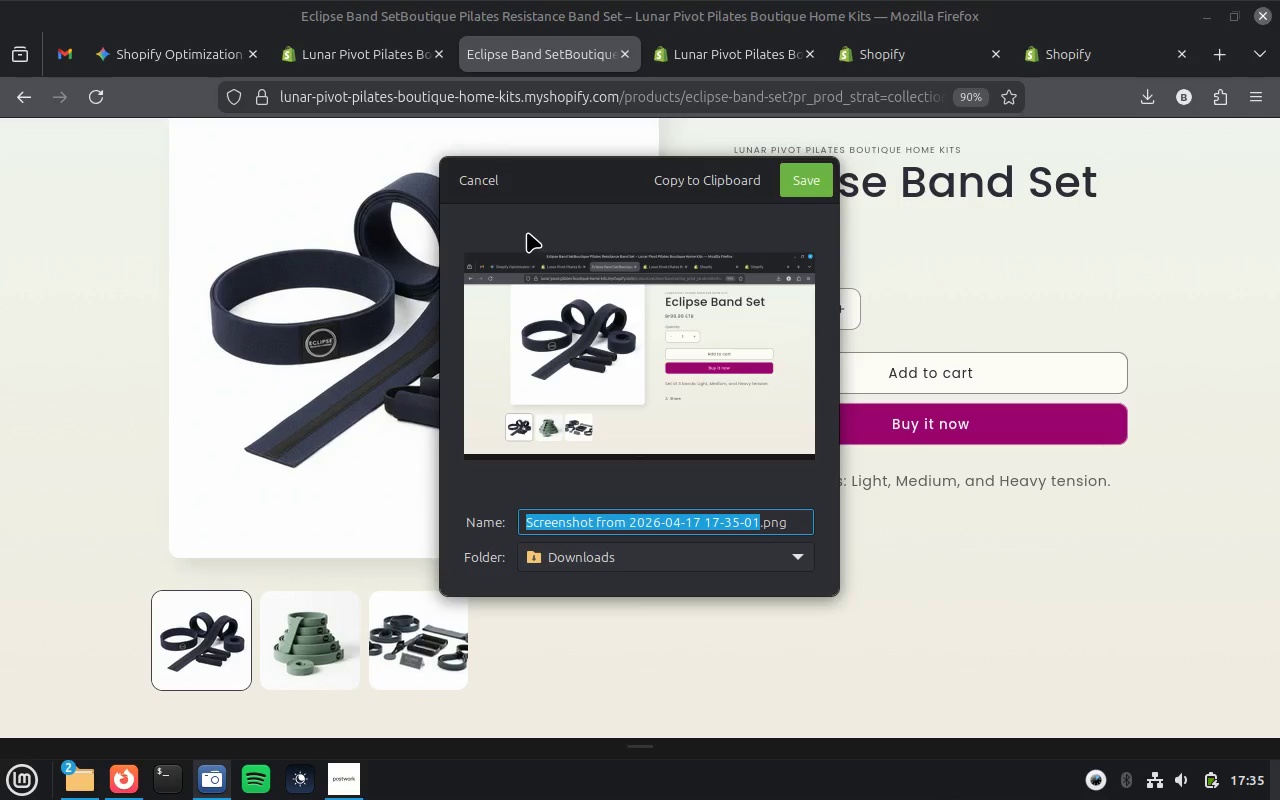 
type(product3)
 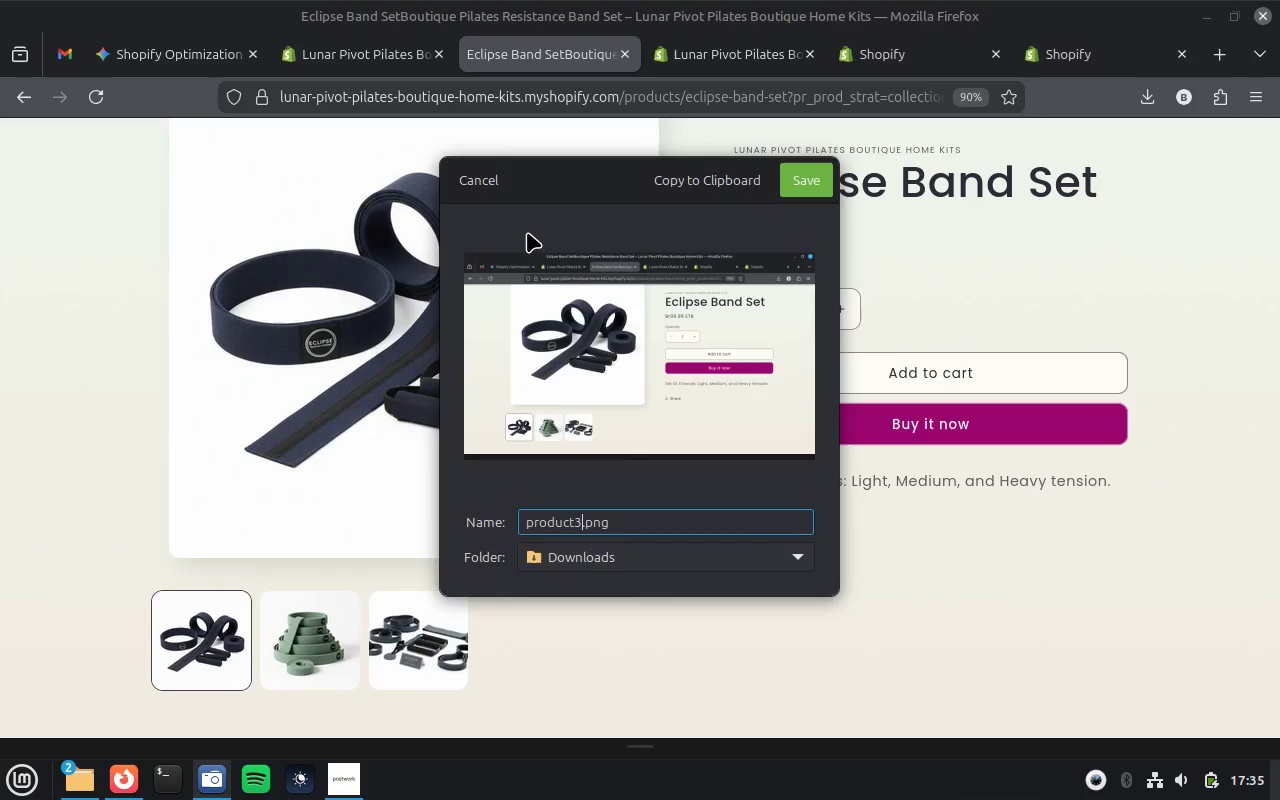 
key(Enter)
 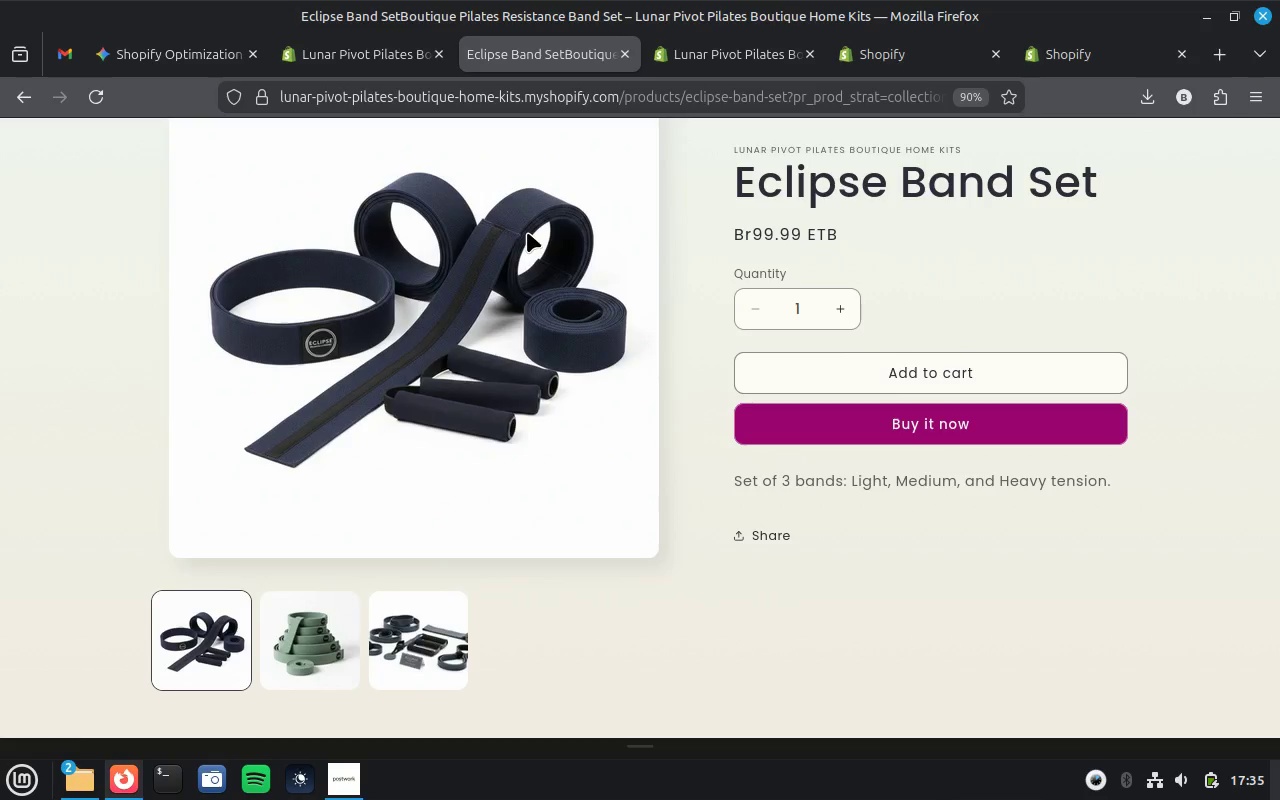 
scroll: coordinate [707, 335], scroll_direction: up, amount: 13.0
 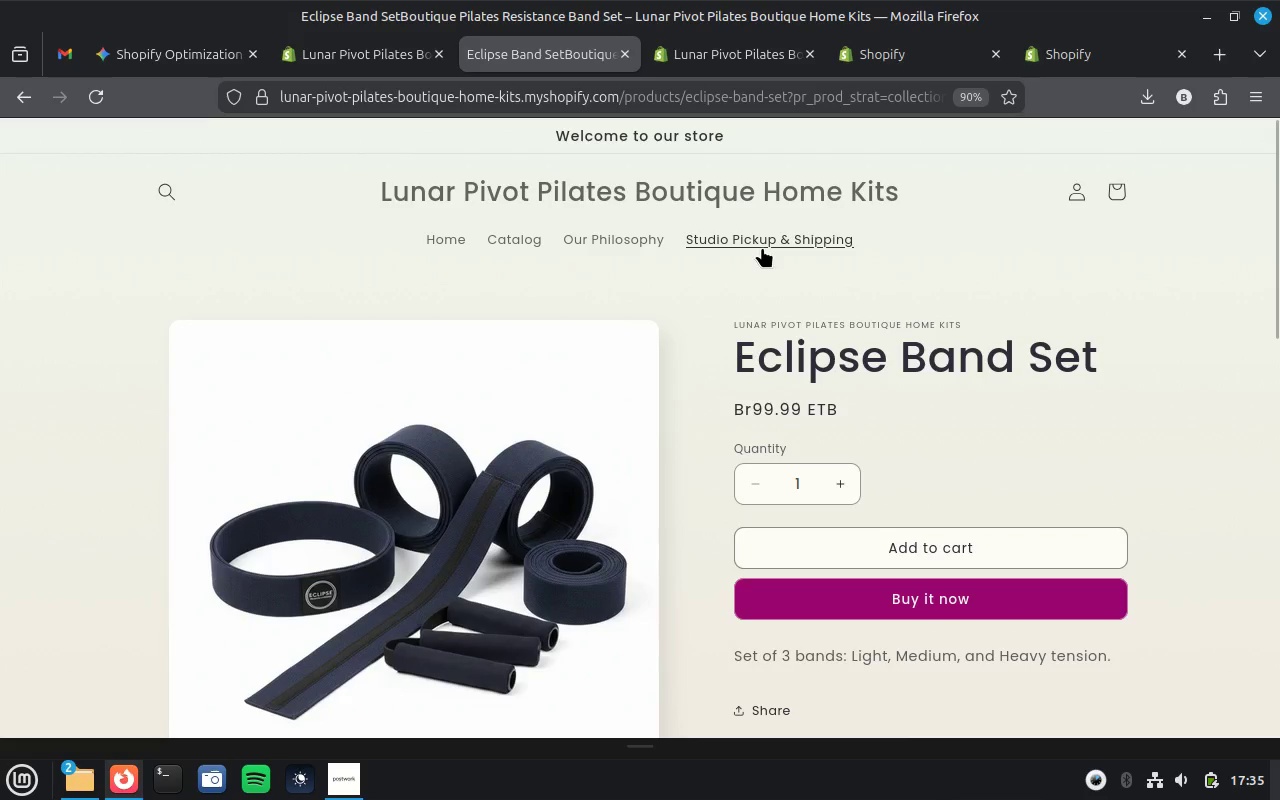 
left_click([762, 246])
 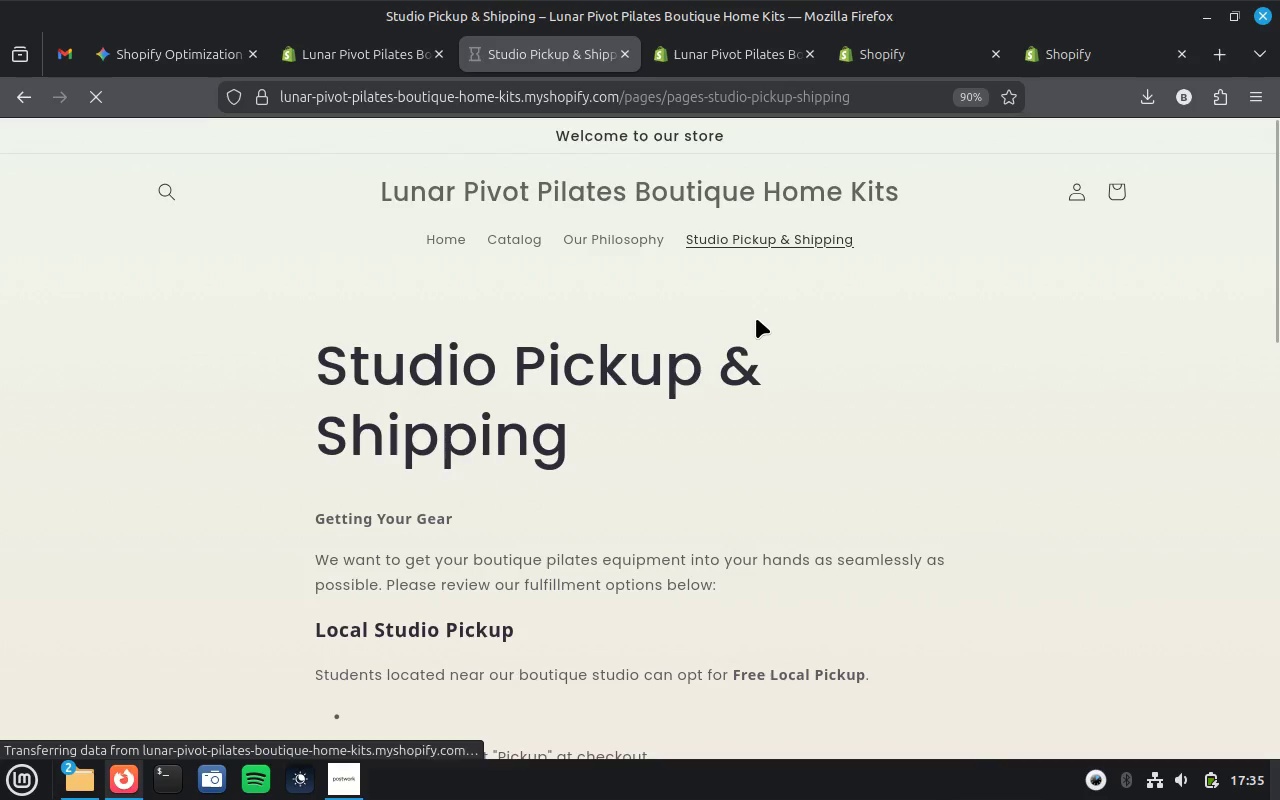 
hold_key(key=ControlLeft, duration=2.22)
scroll: coordinate [756, 318], scroll_direction: down, amount: 2.0
 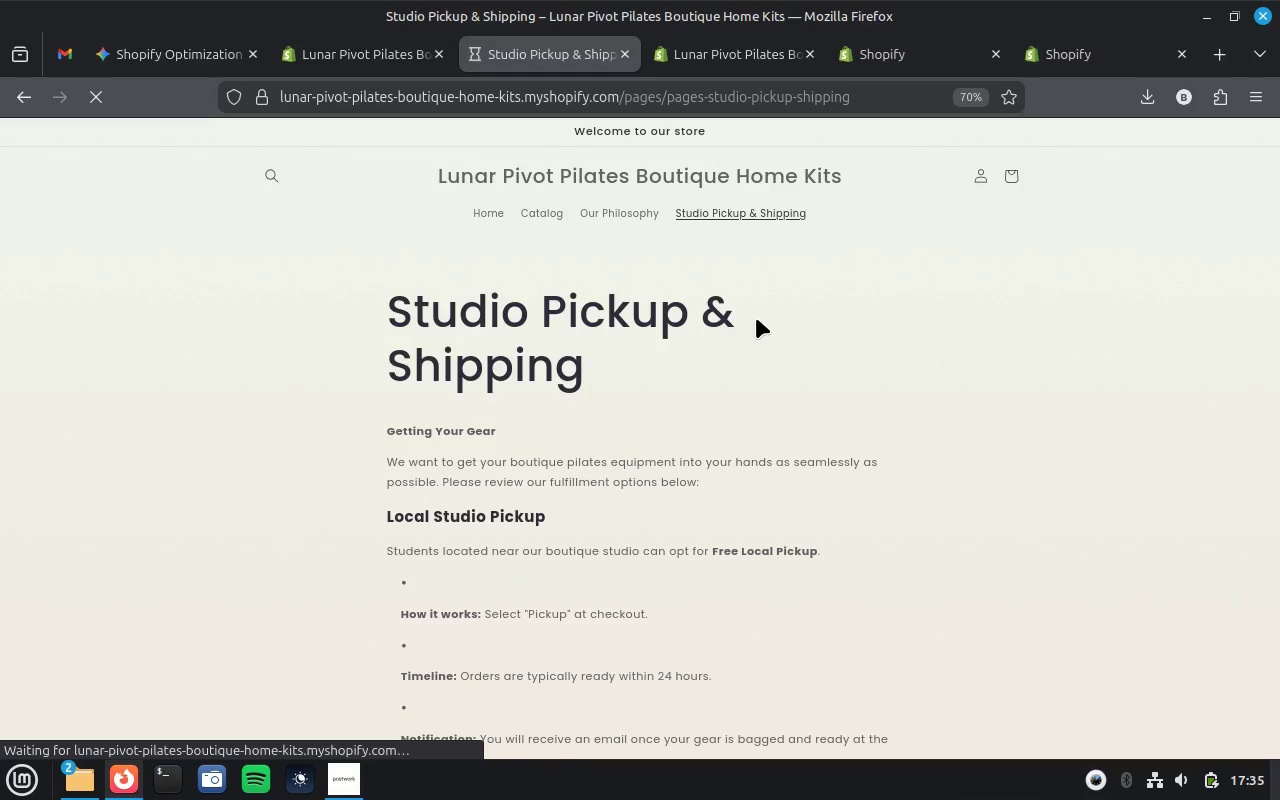 
scroll: coordinate [875, 451], scroll_direction: none, amount: 0.0
 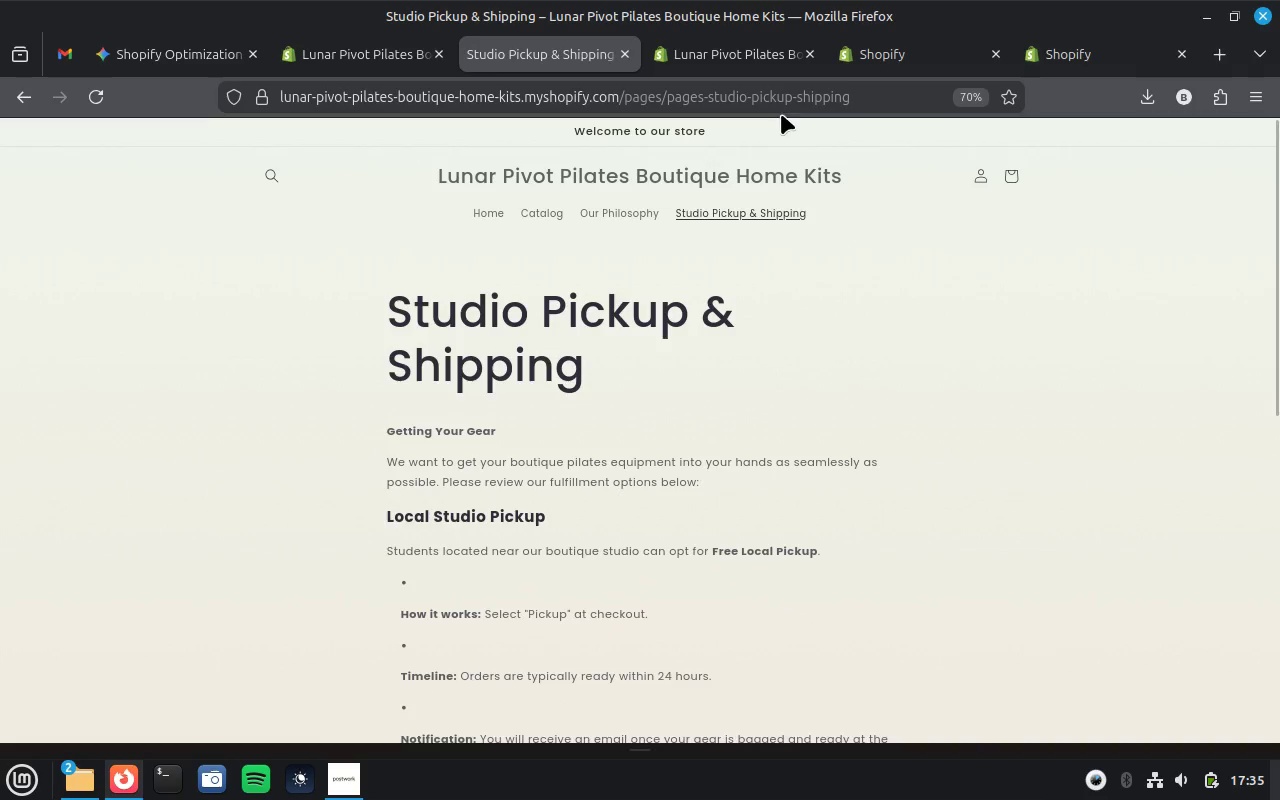 
left_click([386, 43])
 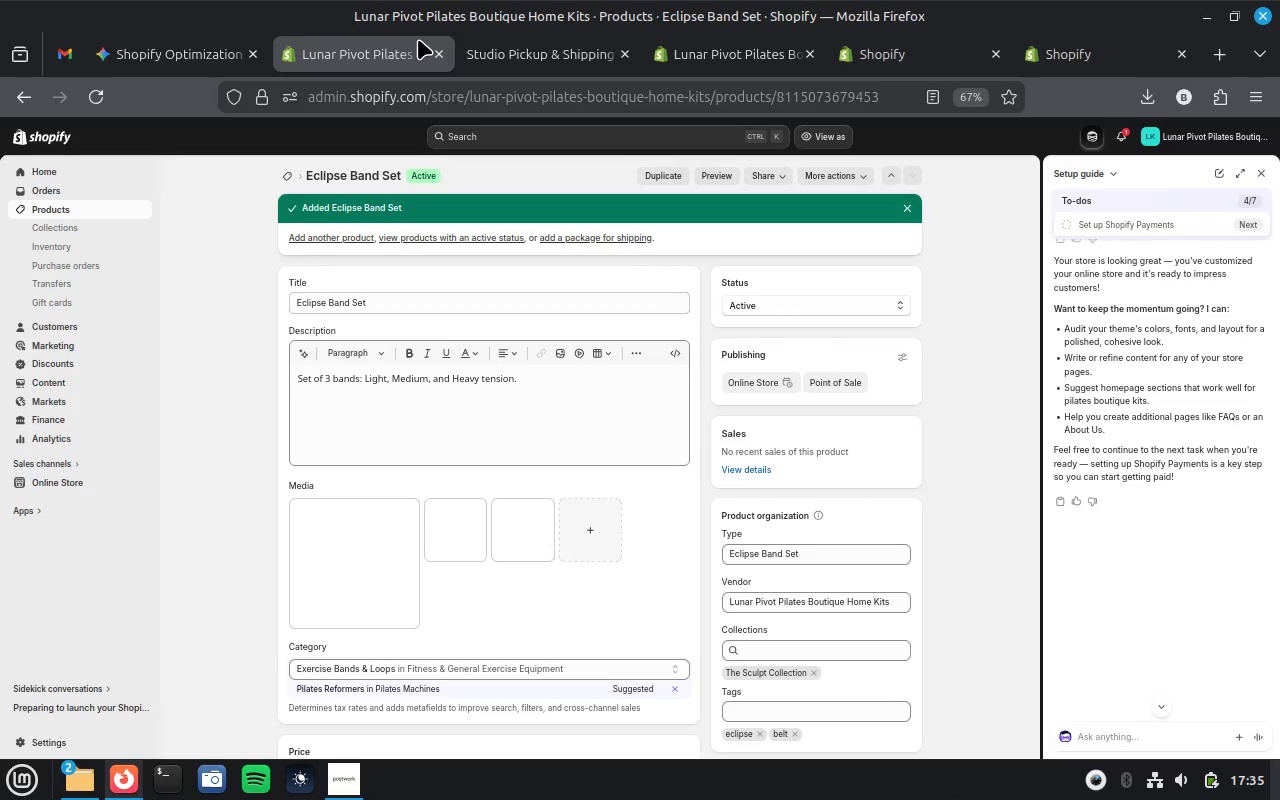 
left_click([717, 62])
 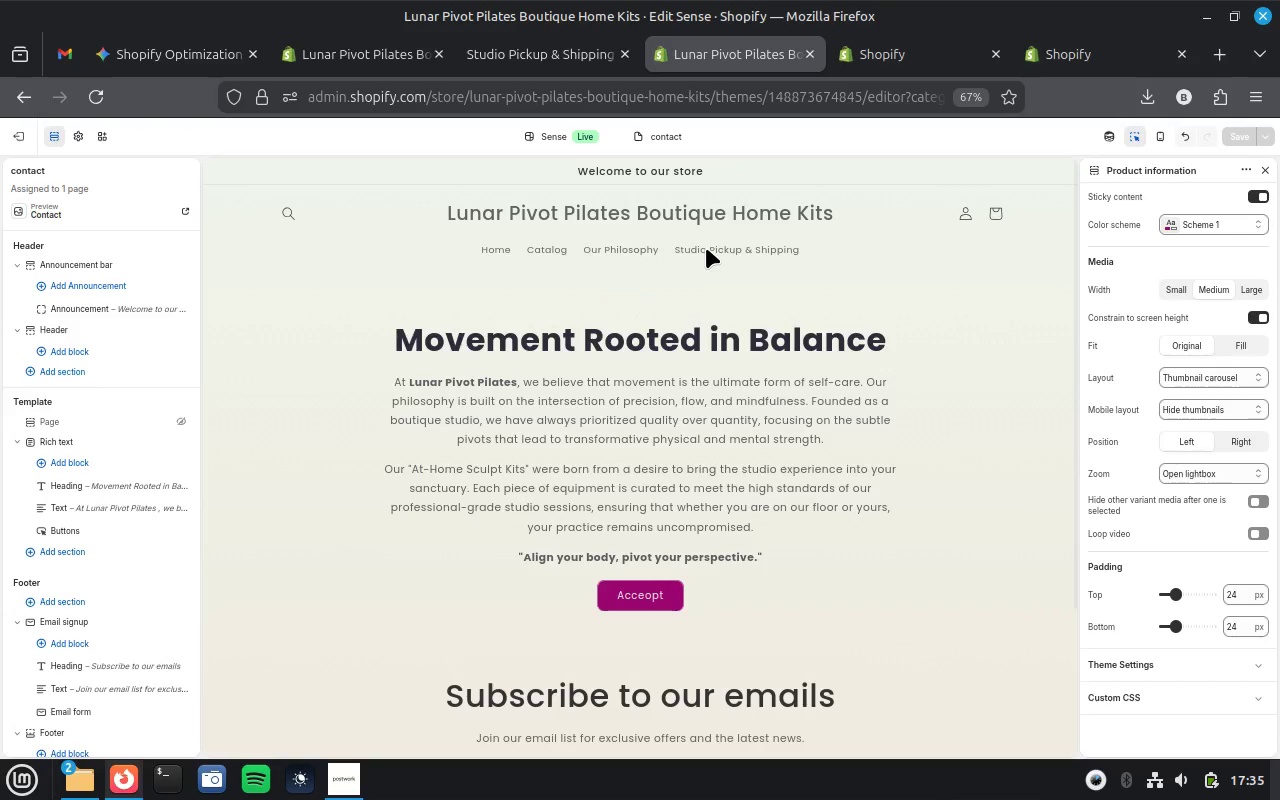 
left_click([706, 248])
 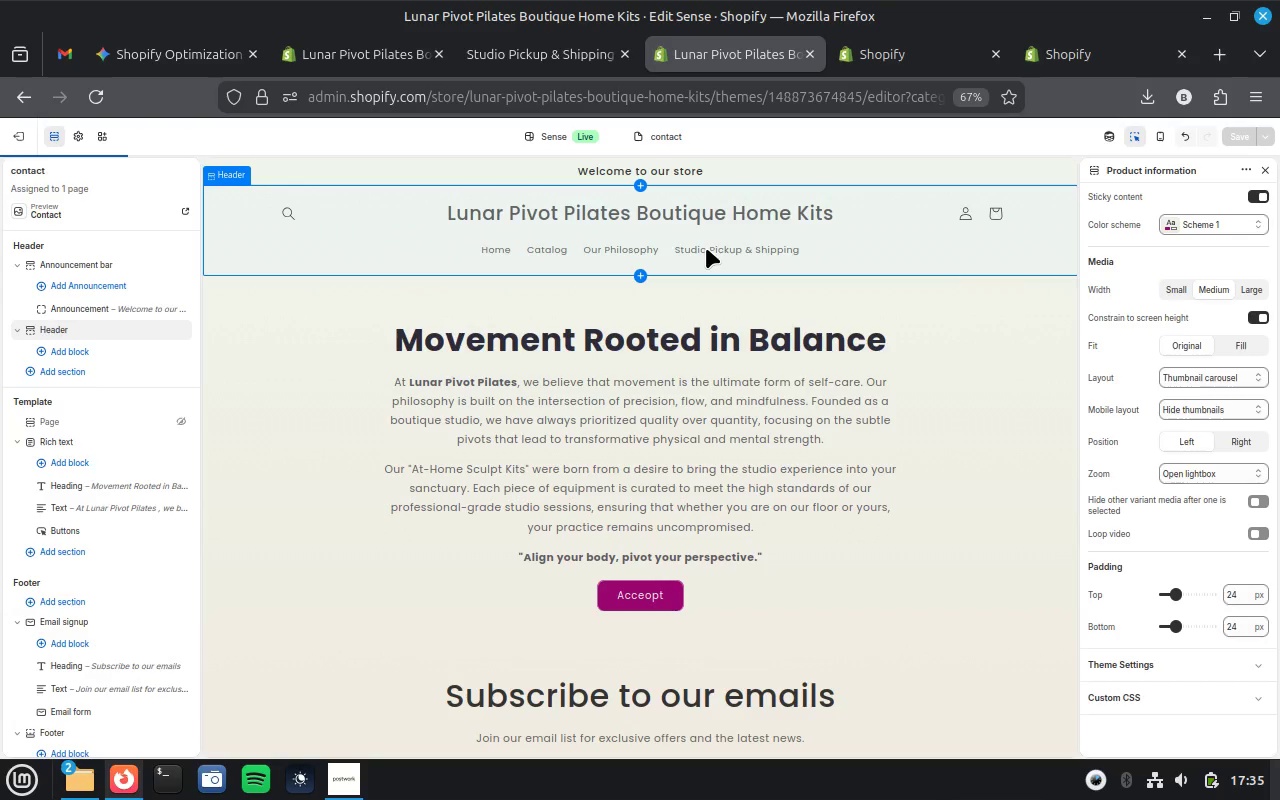 
left_click([706, 248])
 